 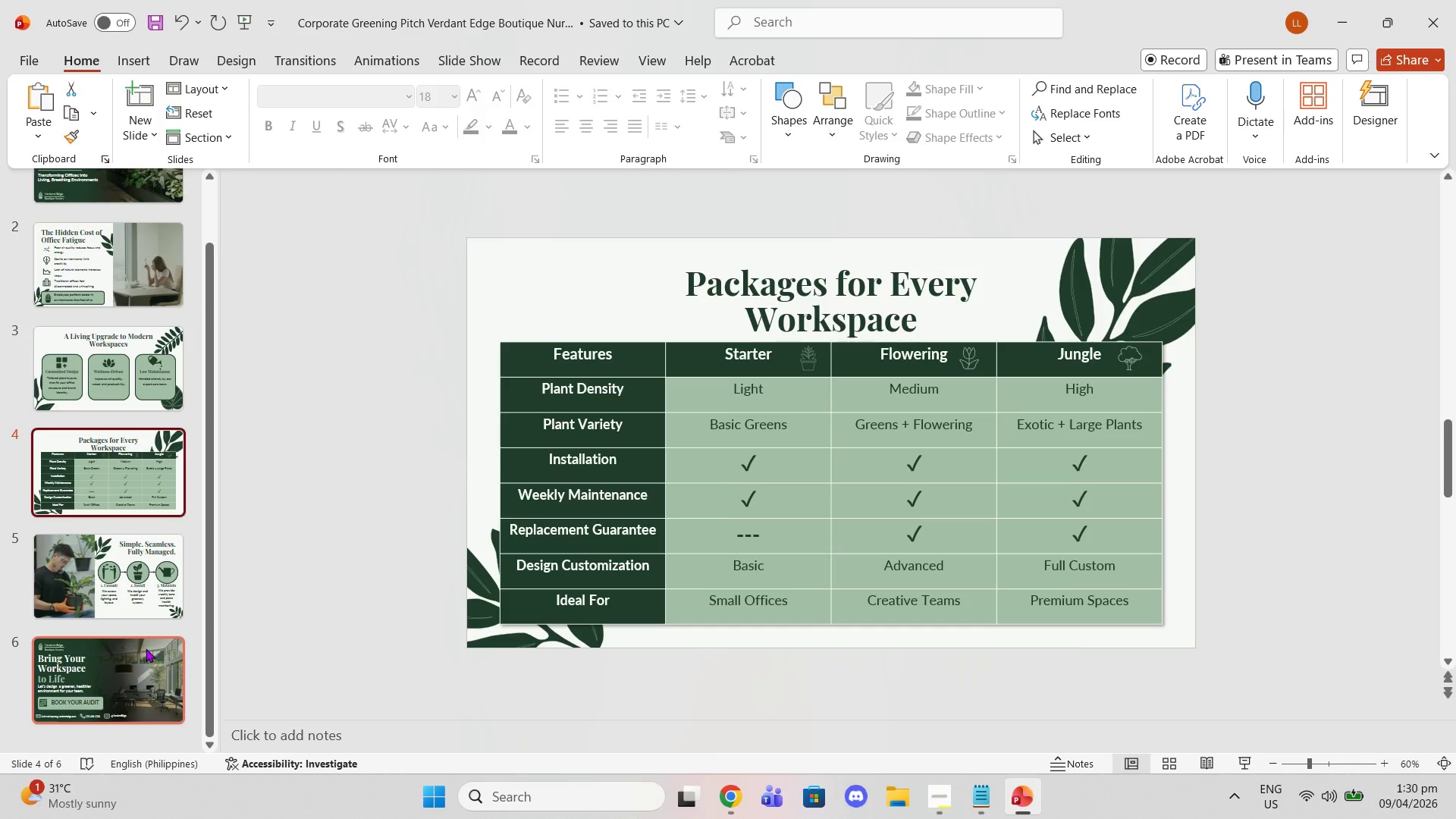 
scroll: coordinate [198, 421], scroll_direction: up, amount: 3.0
 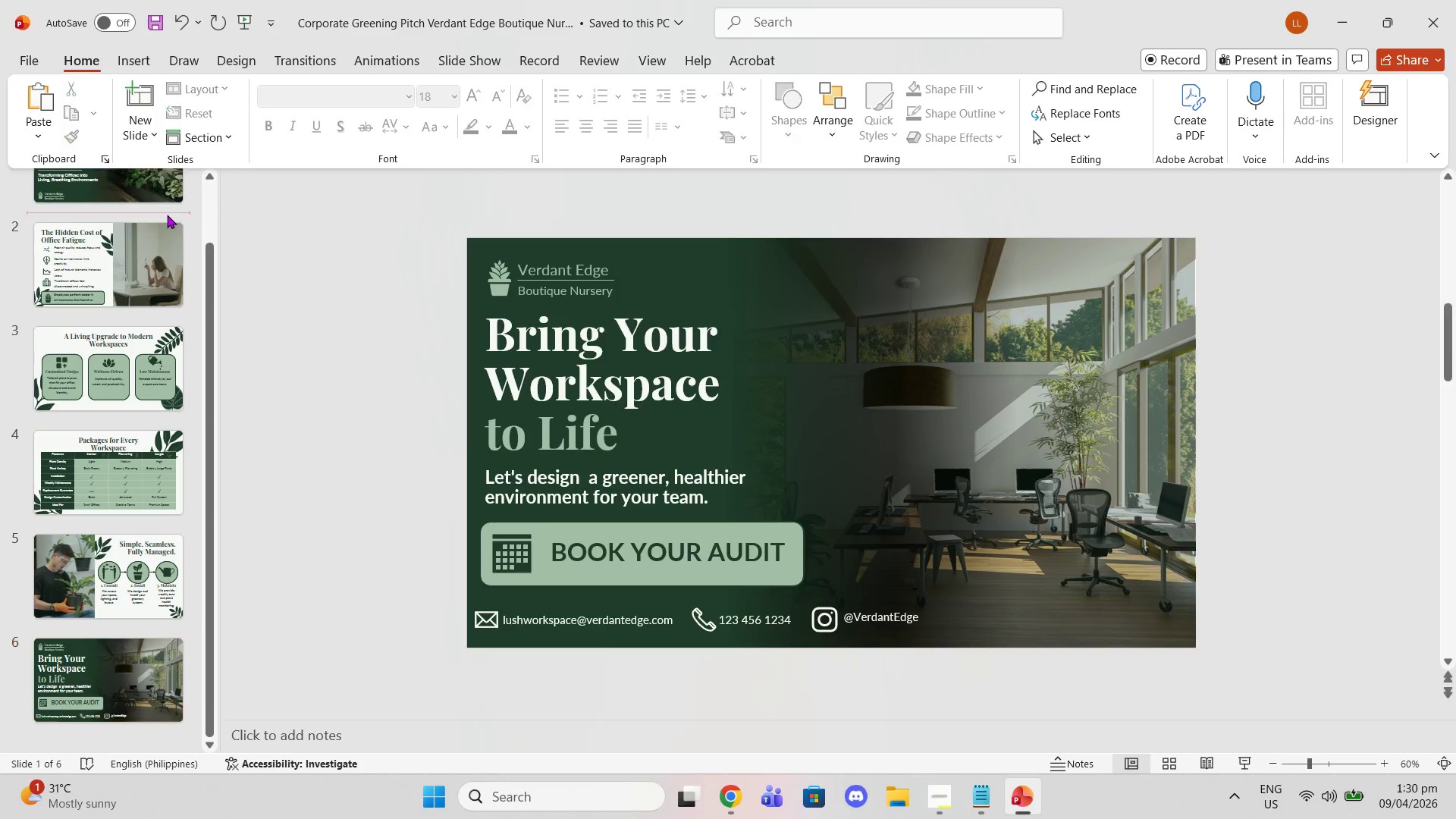 
double_click([159, 192])
 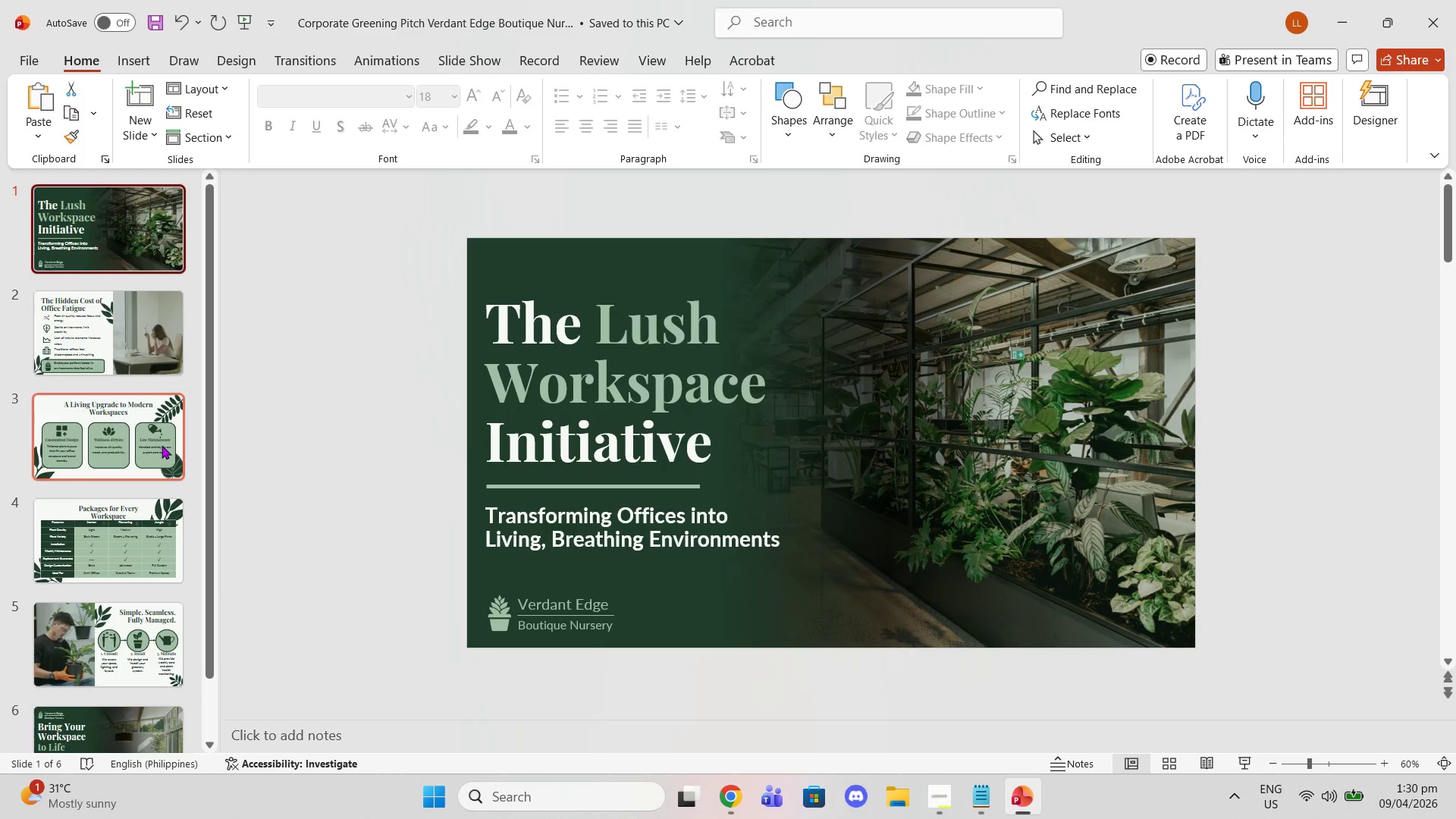 
scroll: coordinate [143, 480], scroll_direction: down, amount: 11.0
 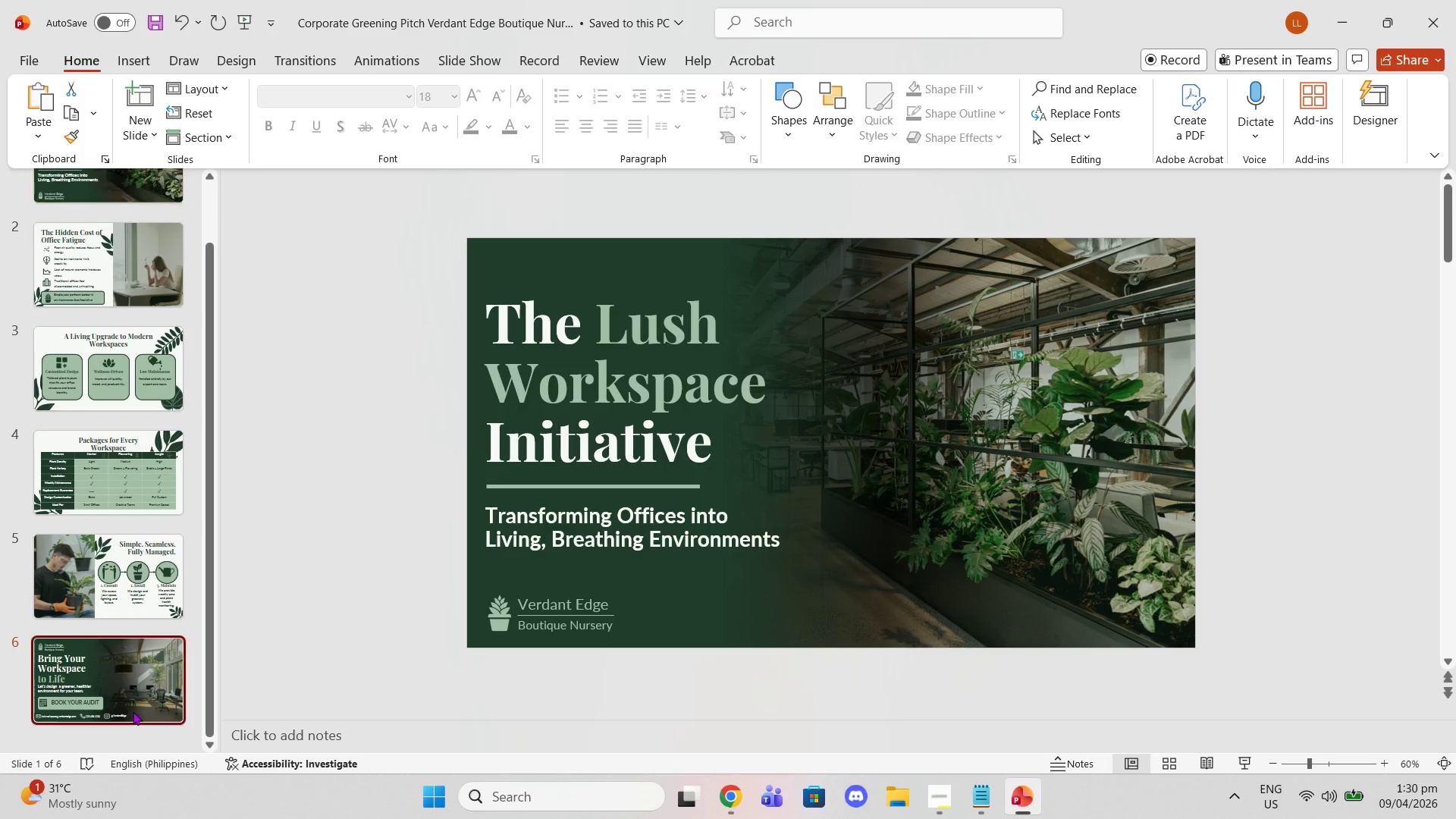 
left_click([133, 711])
 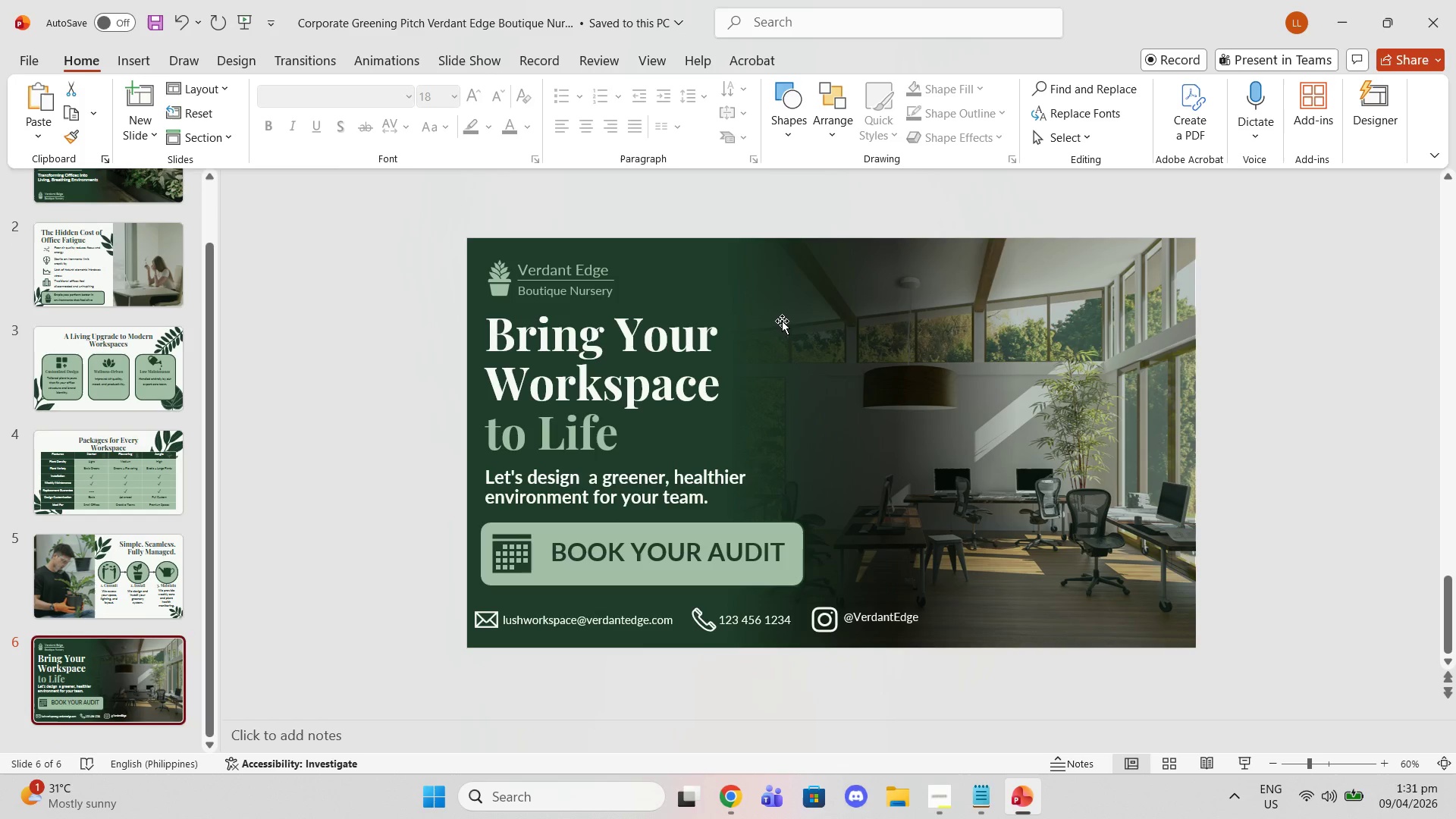 
right_click([781, 318])
 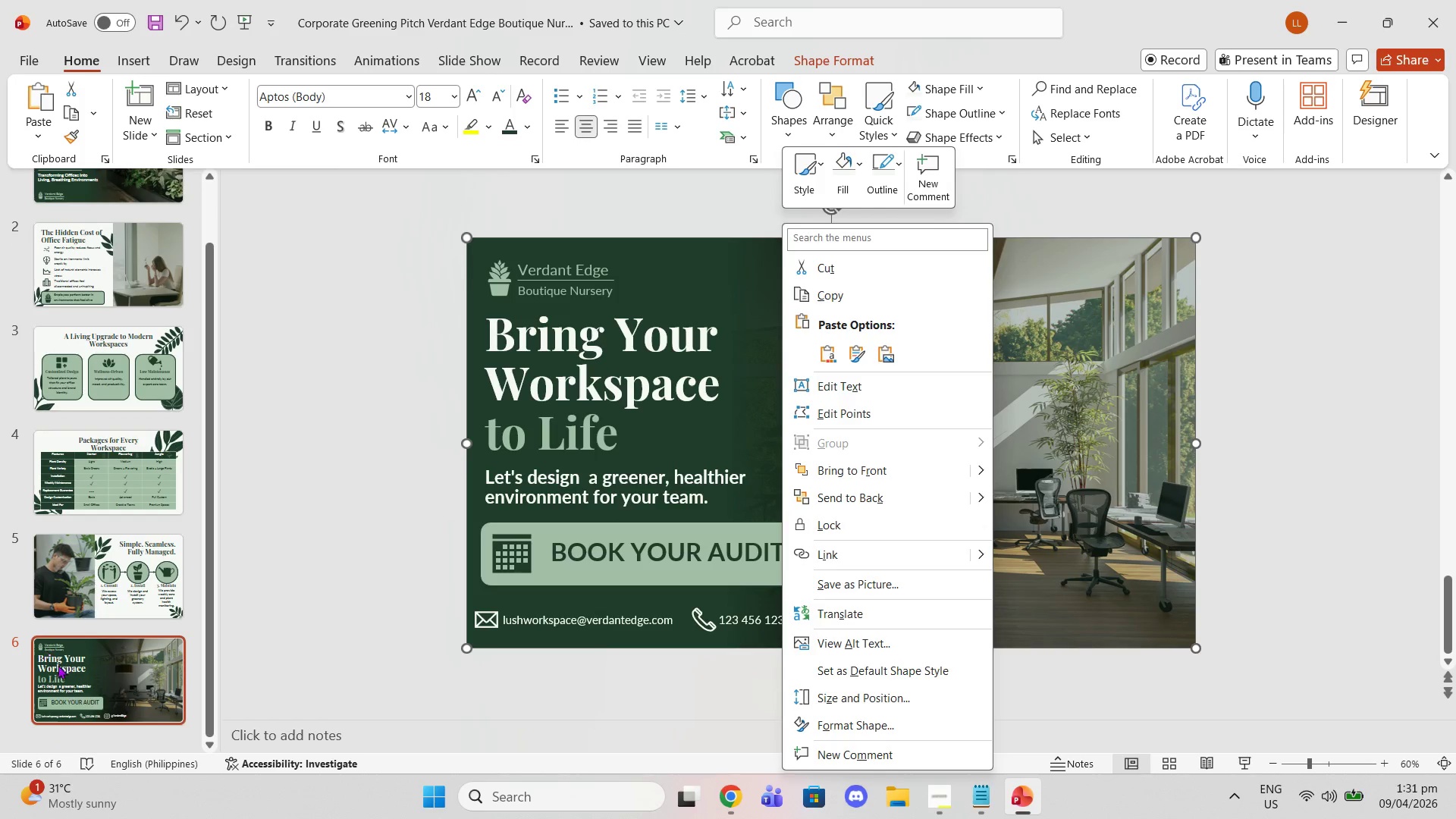 
right_click([146, 685])
 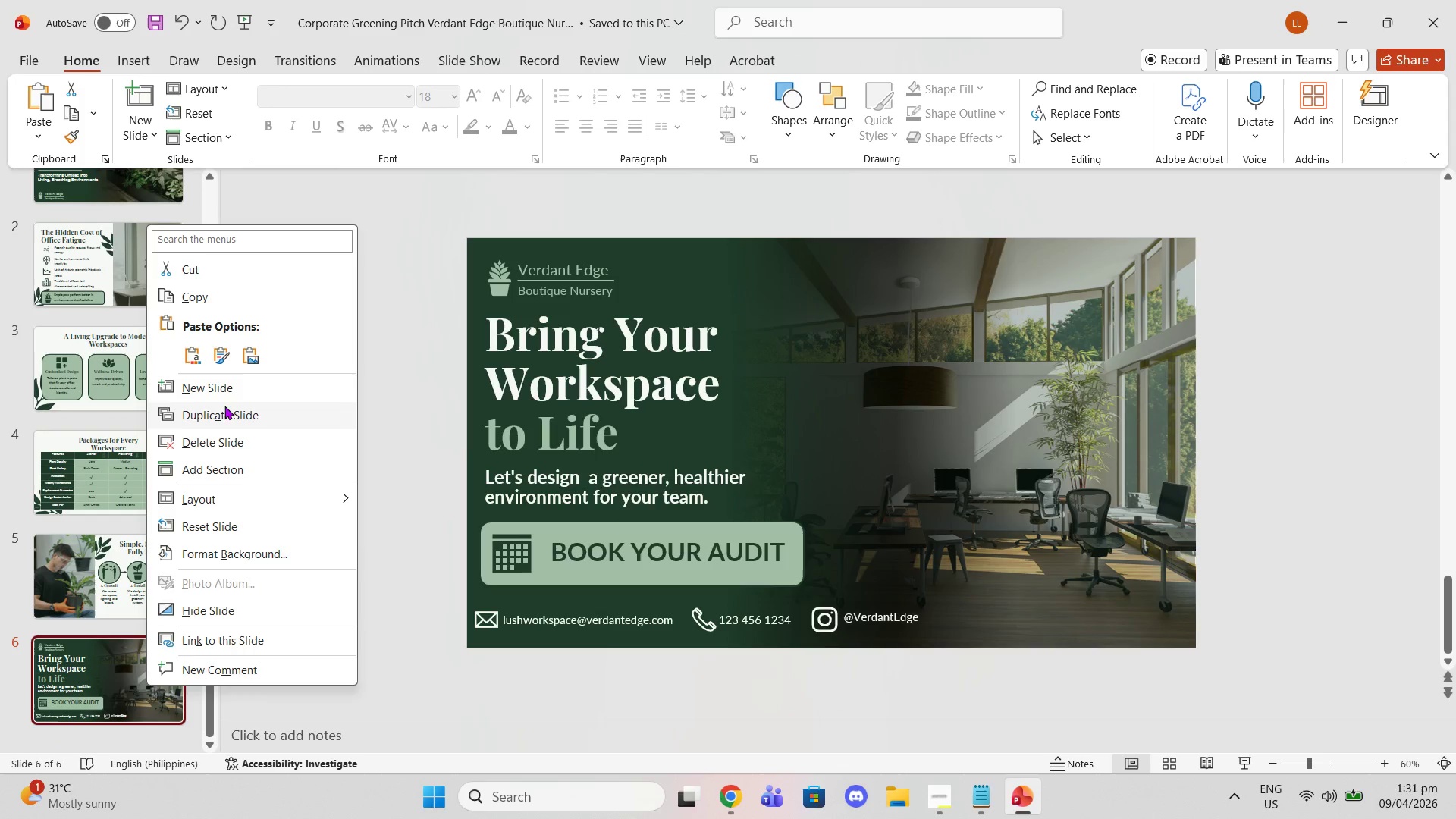 
left_click([224, 412])
 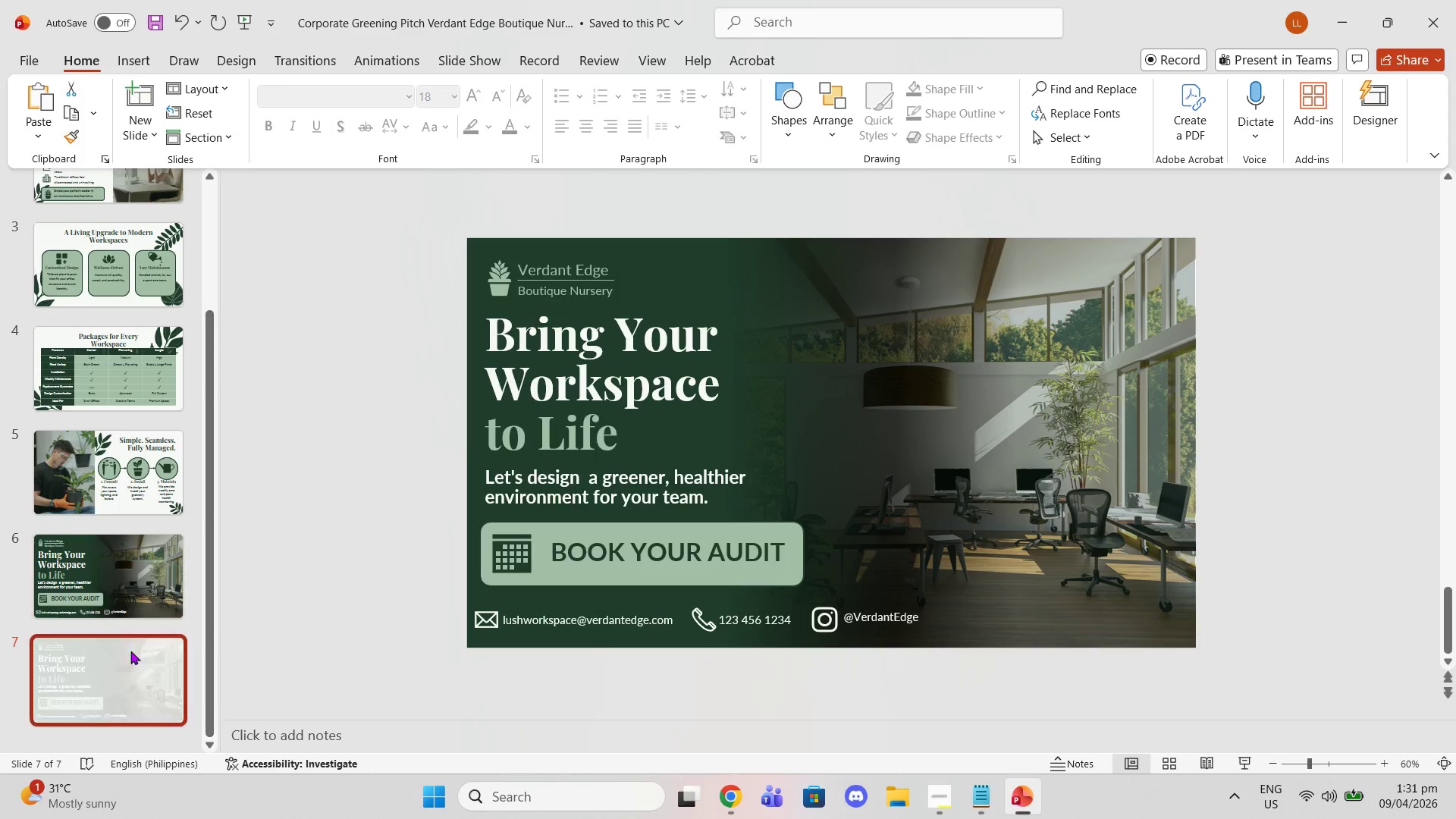 
left_click([138, 651])
 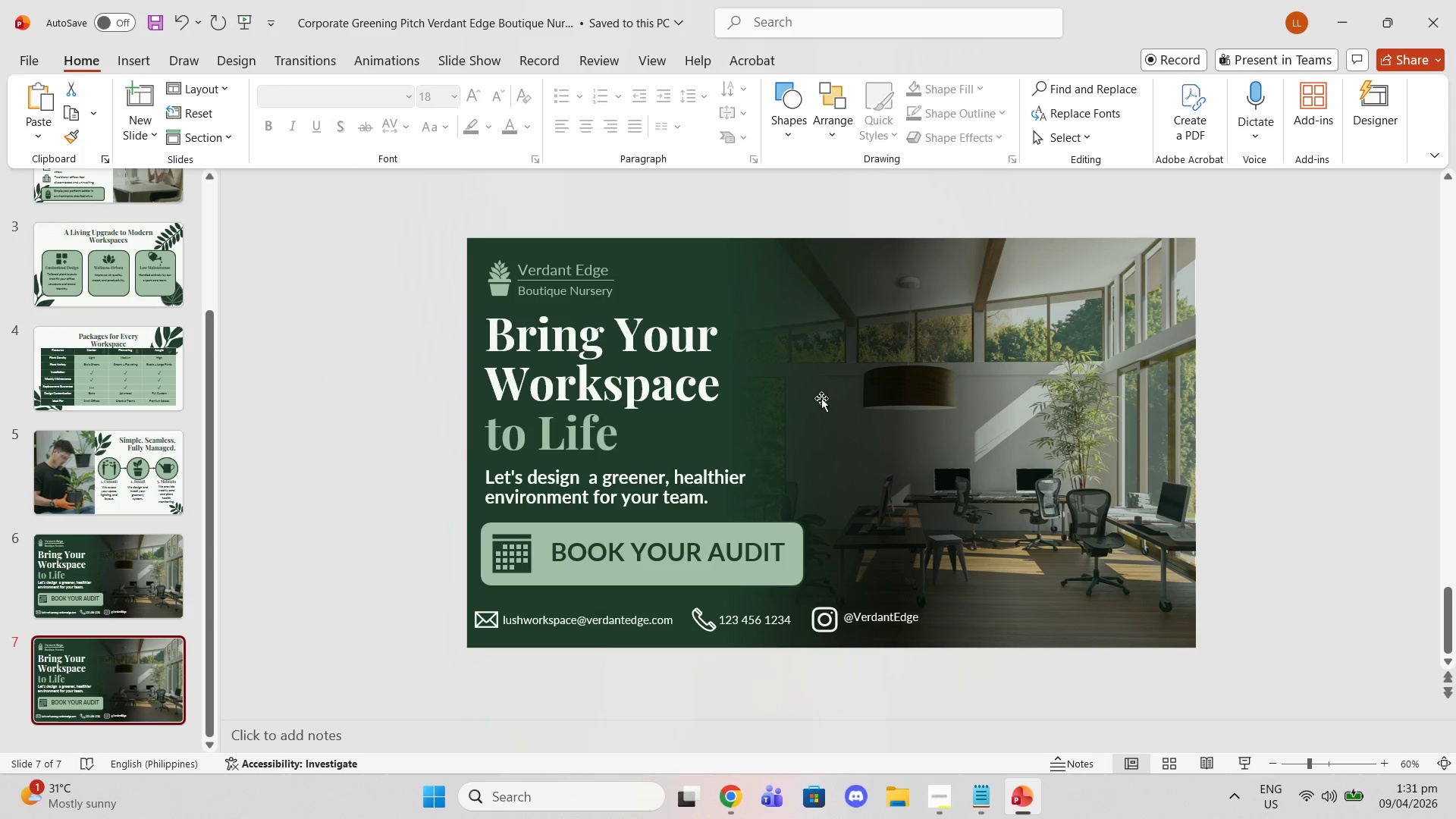 
scroll: coordinate [130, 651], scroll_direction: down, amount: 2.0
 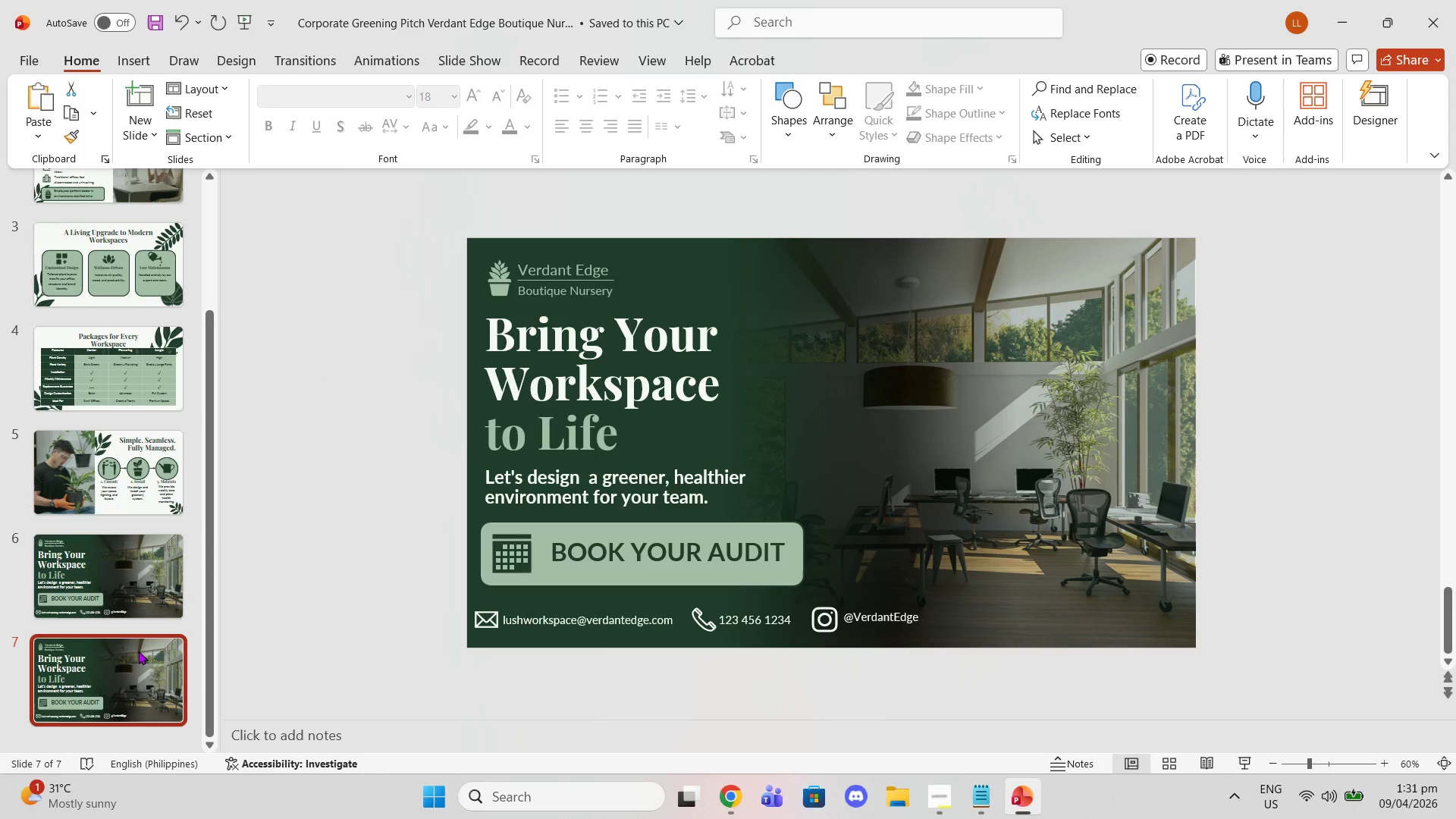 
left_click([843, 381])
 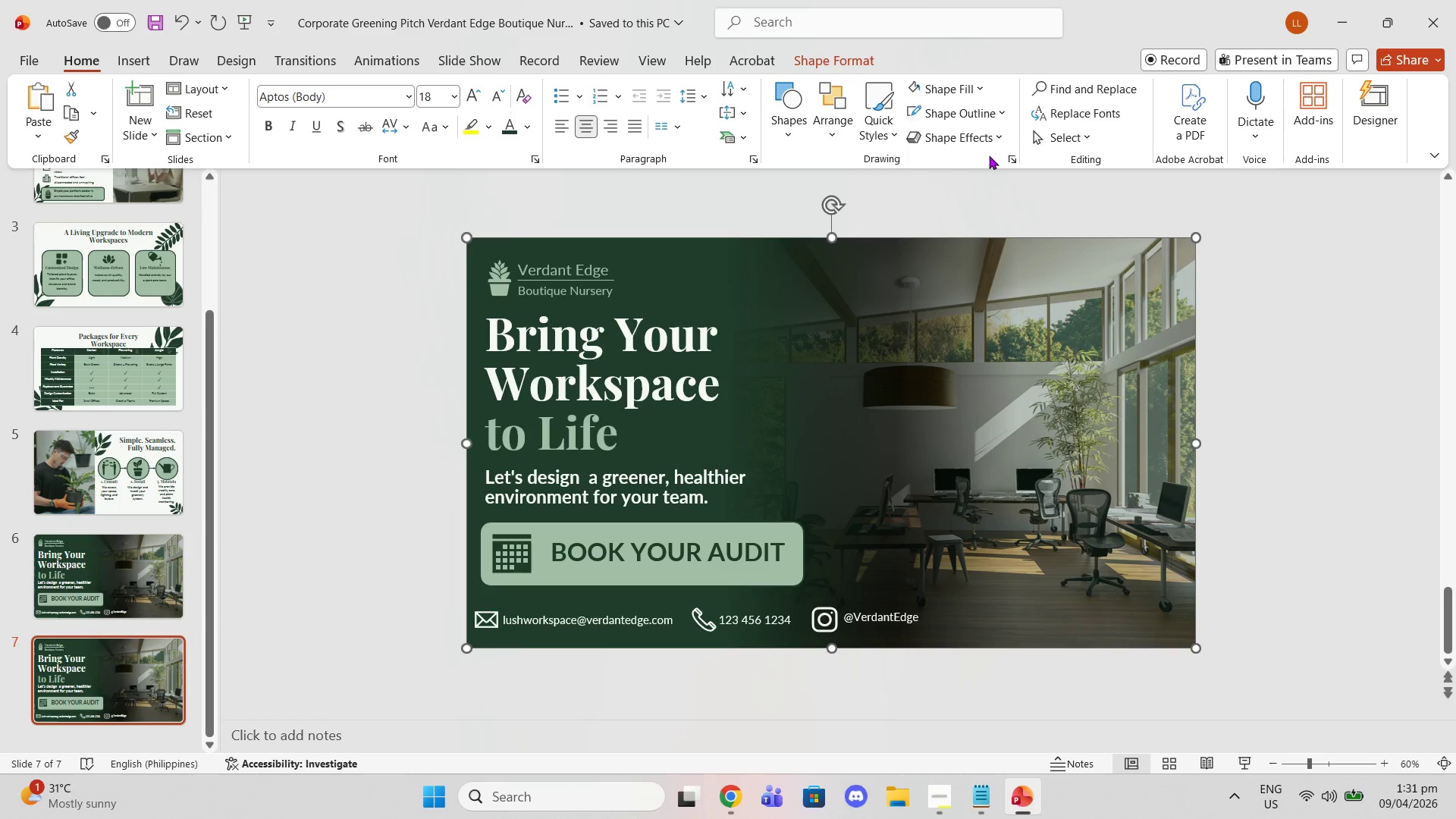 
left_click([1064, 135])
 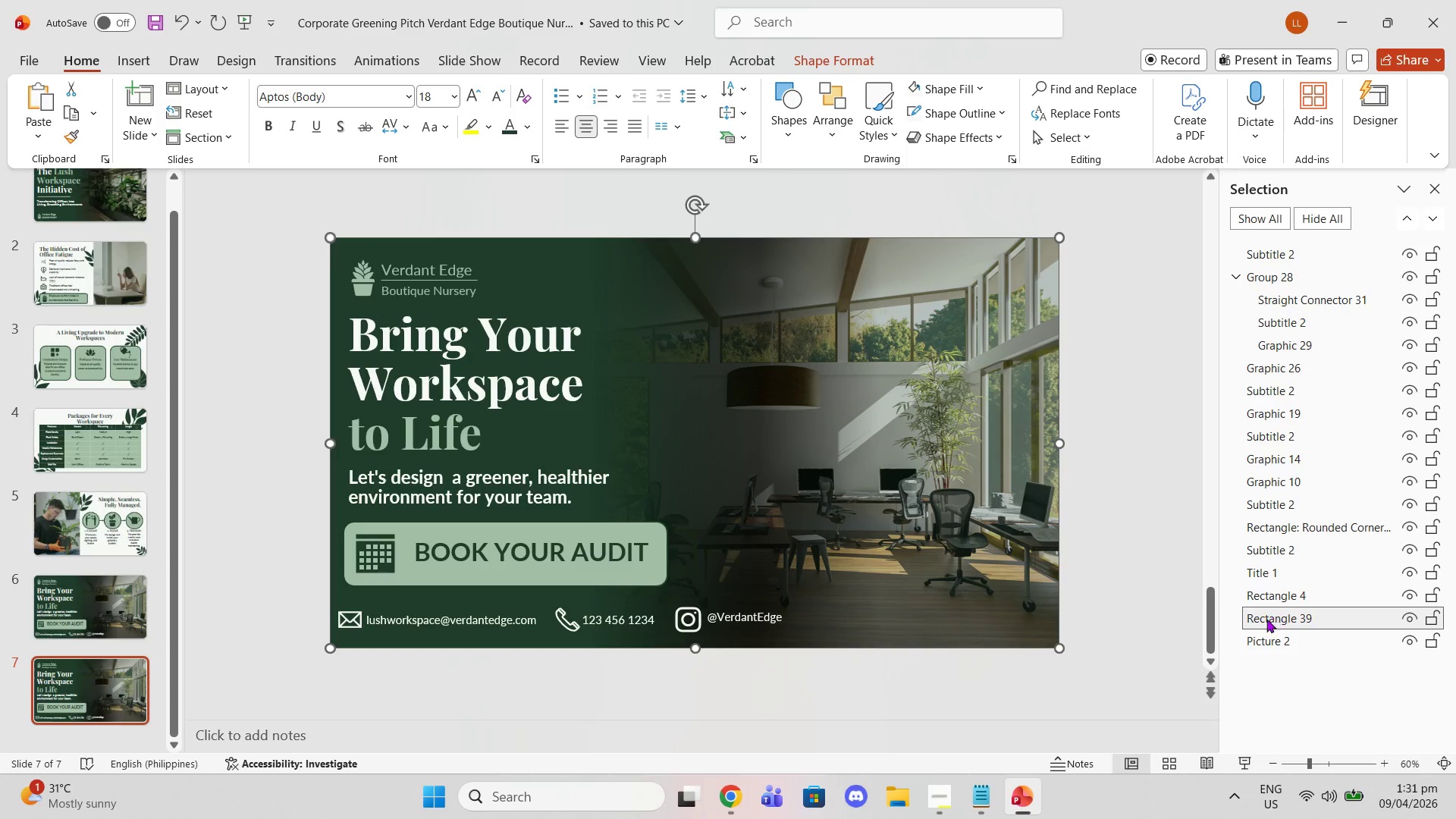 
left_click([1276, 644])
 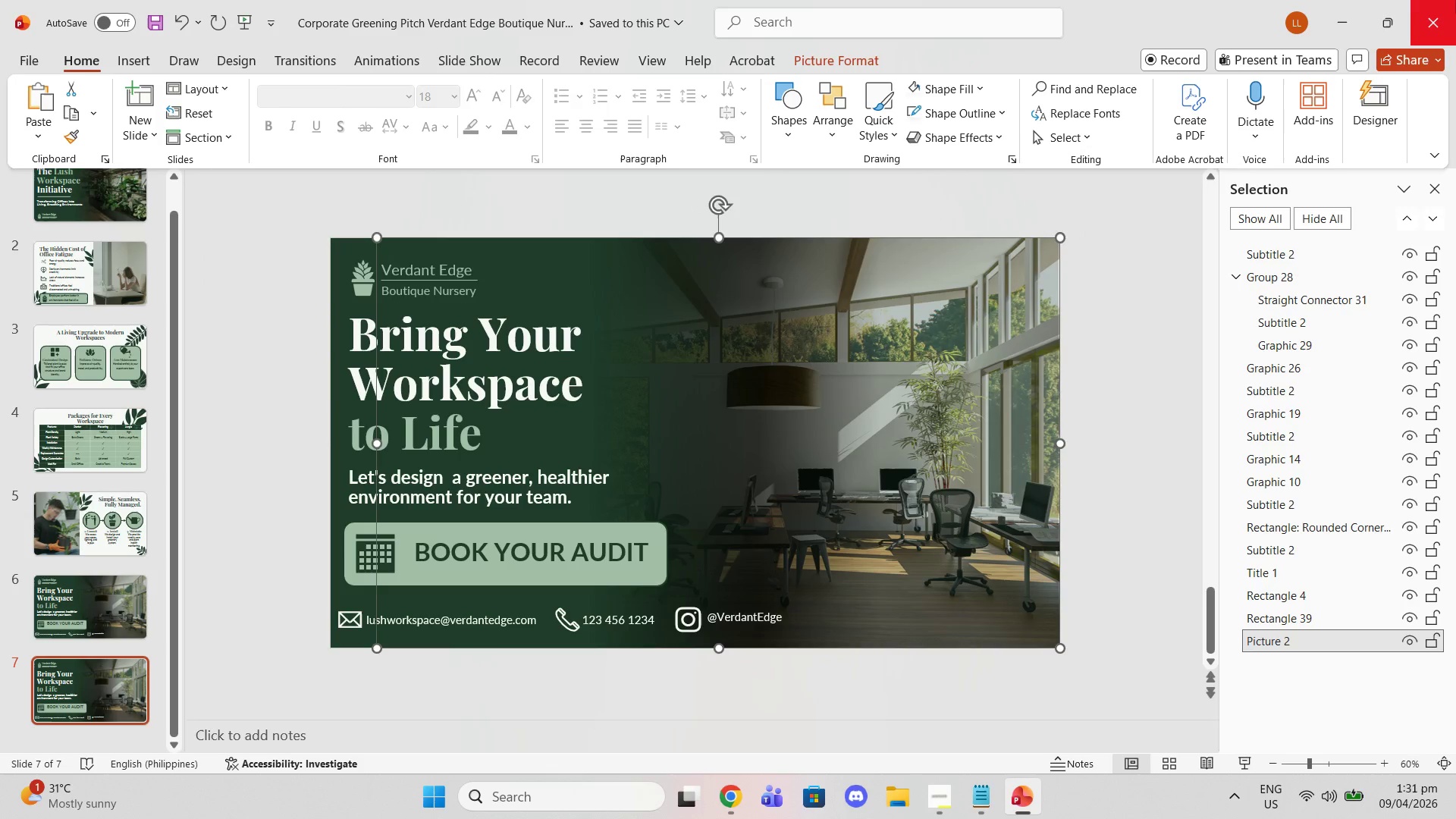 
key(Delete)
 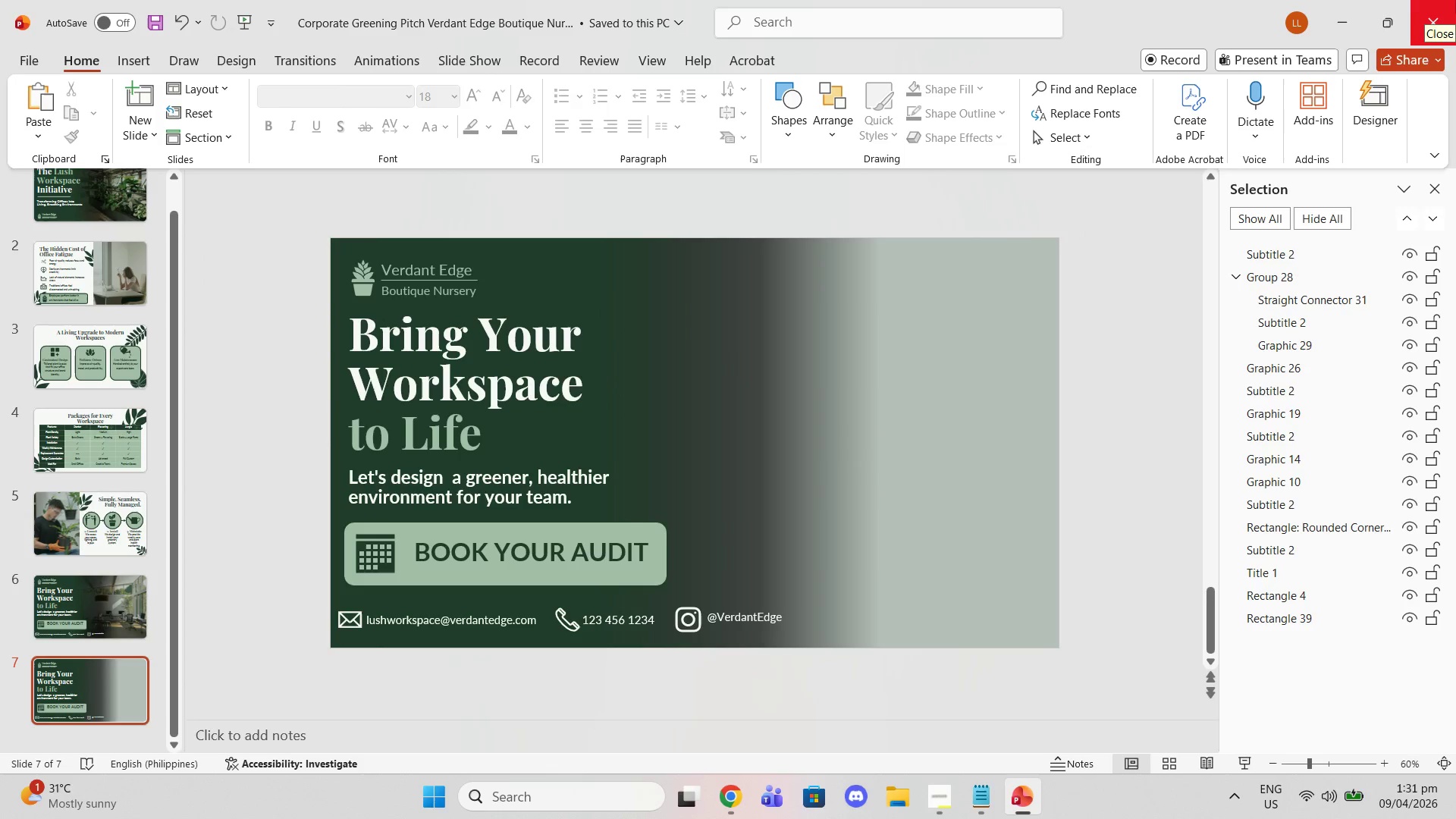 
key(Control+V)
 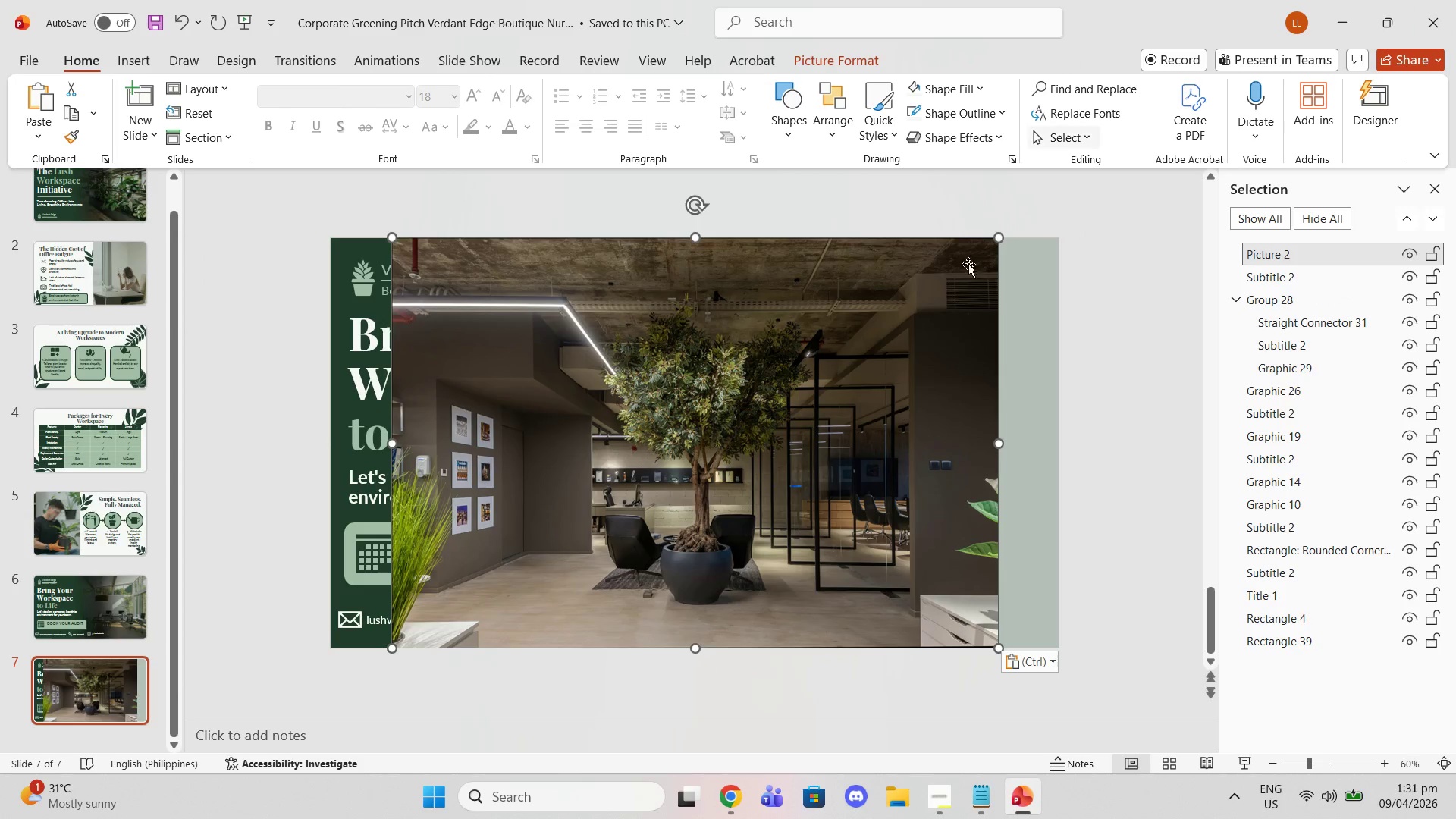 
left_click_drag(start_coordinate=[801, 379], to_coordinate=[861, 383])
 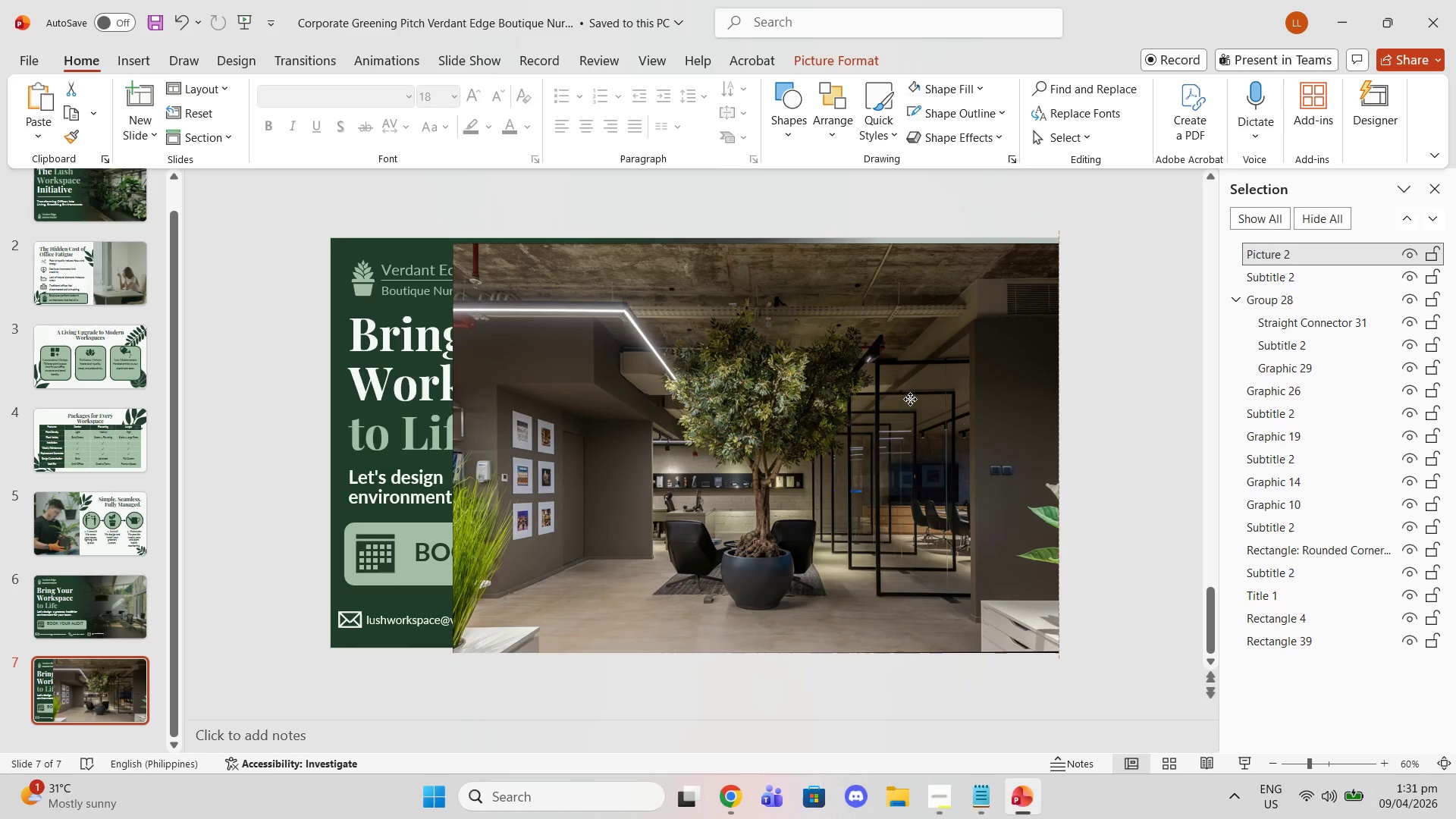 
left_click([910, 394])
 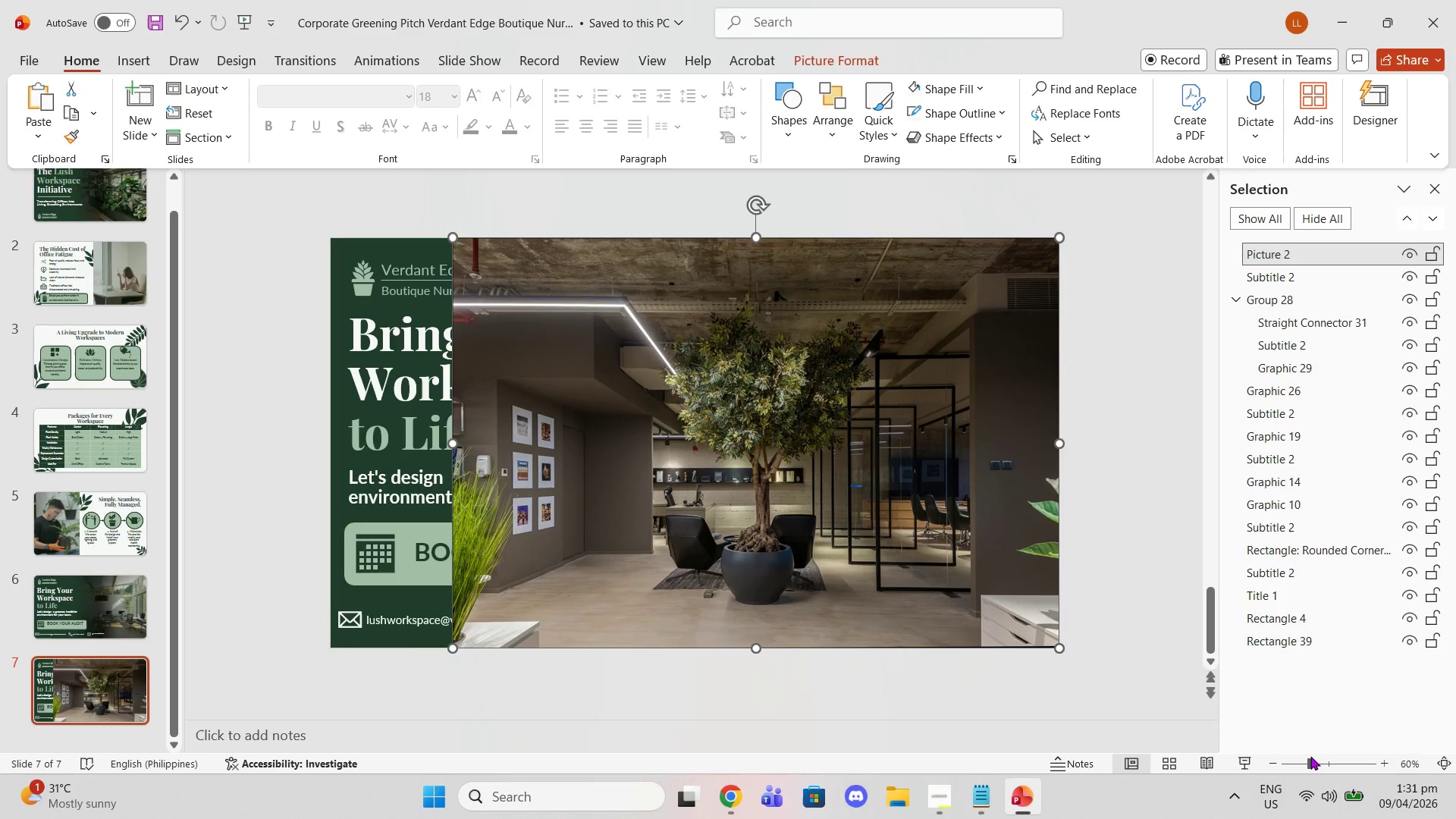 
left_click_drag(start_coordinate=[1310, 770], to_coordinate=[1332, 768])
 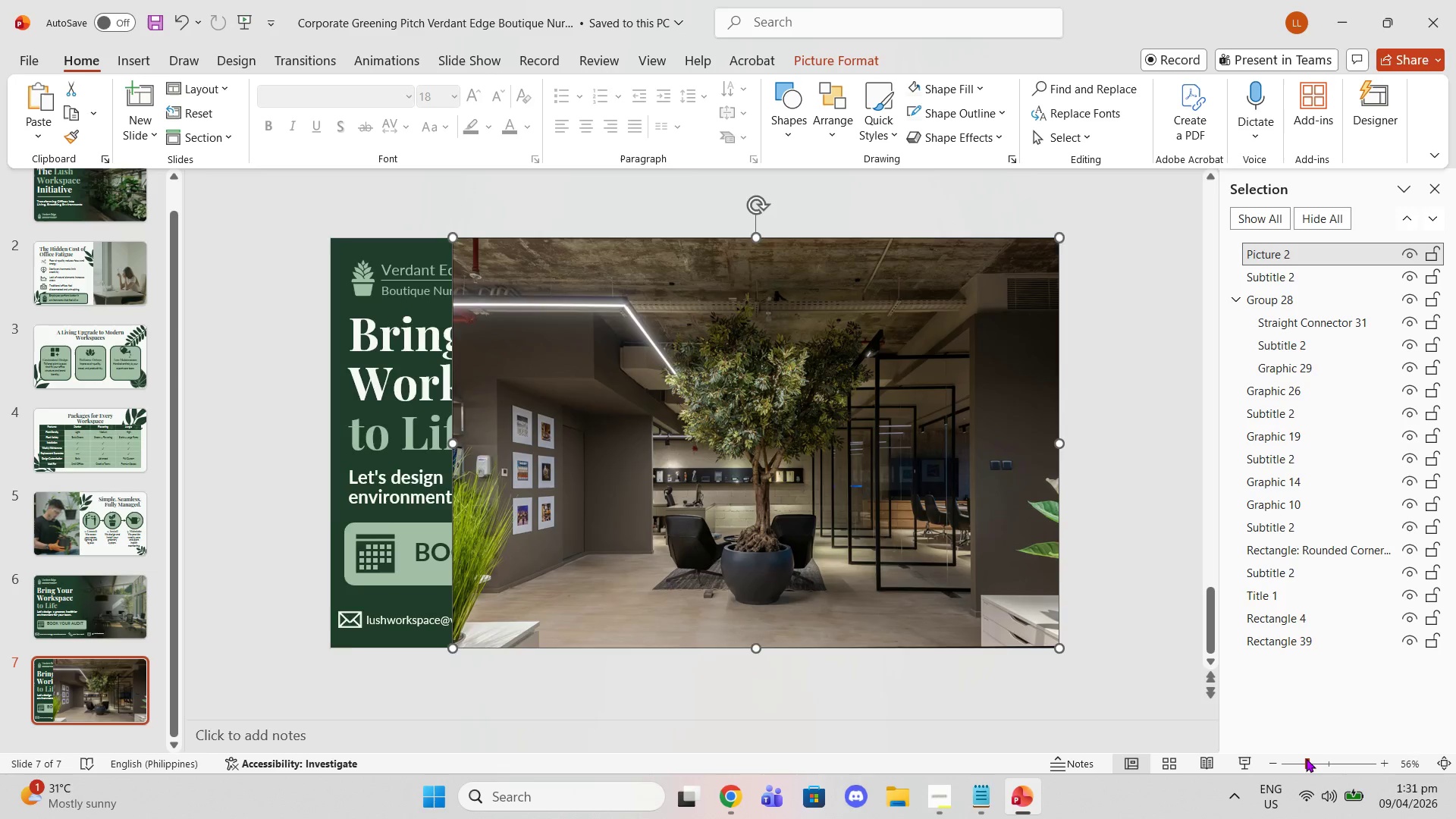 
left_click_drag(start_coordinate=[1306, 758], to_coordinate=[1320, 757])
 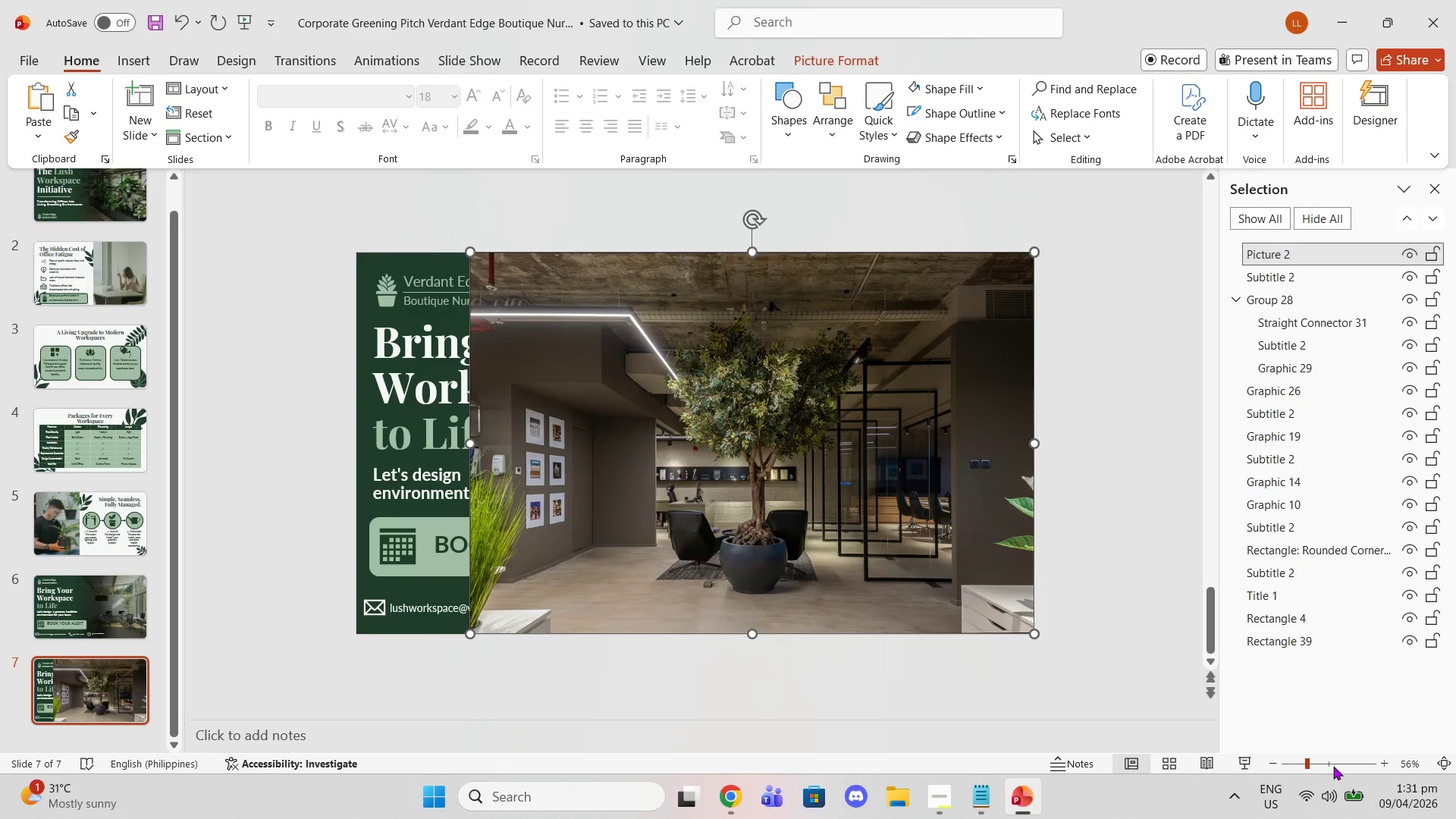 
left_click([1333, 765])
 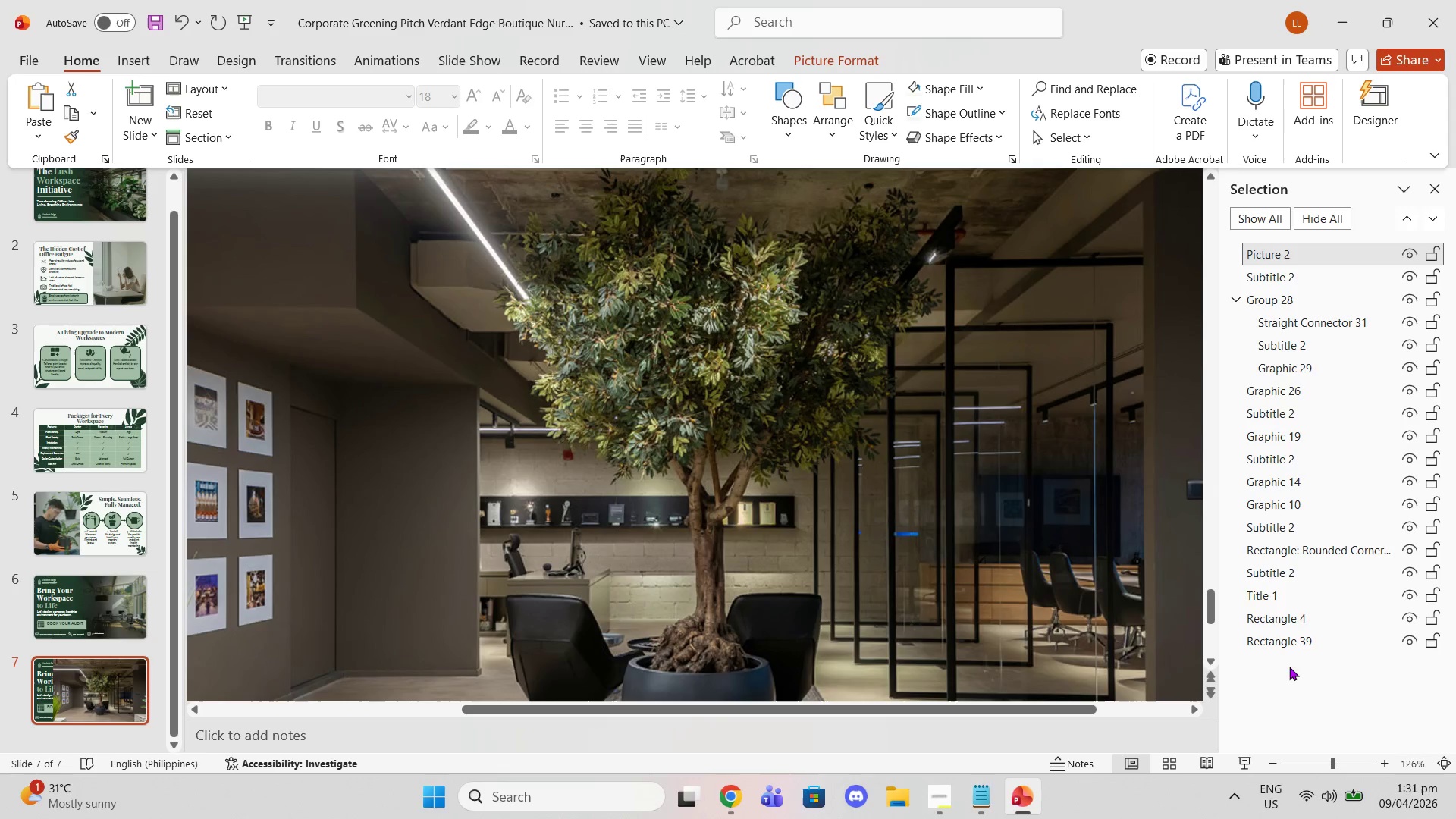 
scroll: coordinate [1162, 672], scroll_direction: down, amount: 18.0
 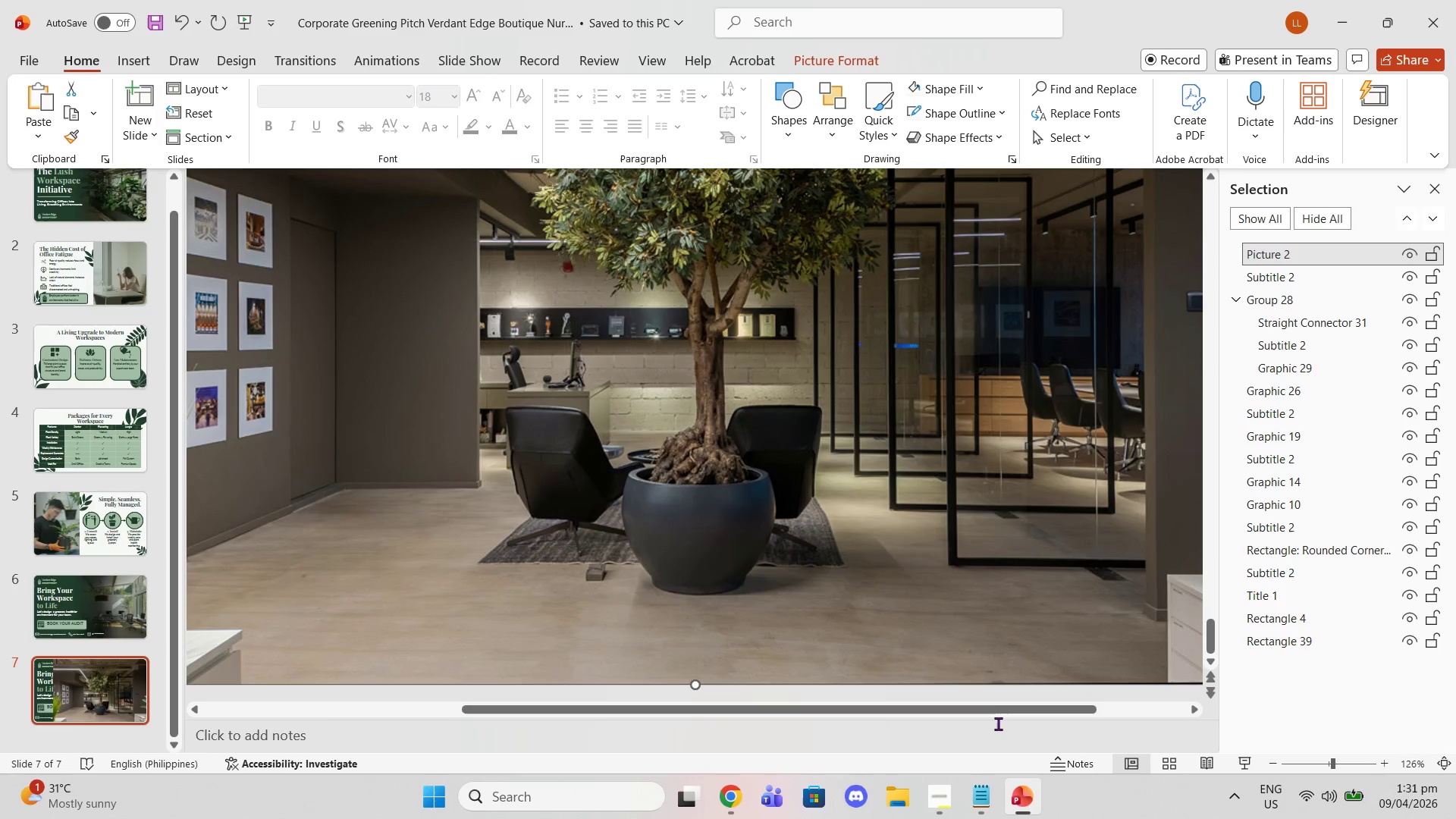 
left_click_drag(start_coordinate=[998, 724], to_coordinate=[1109, 723])
 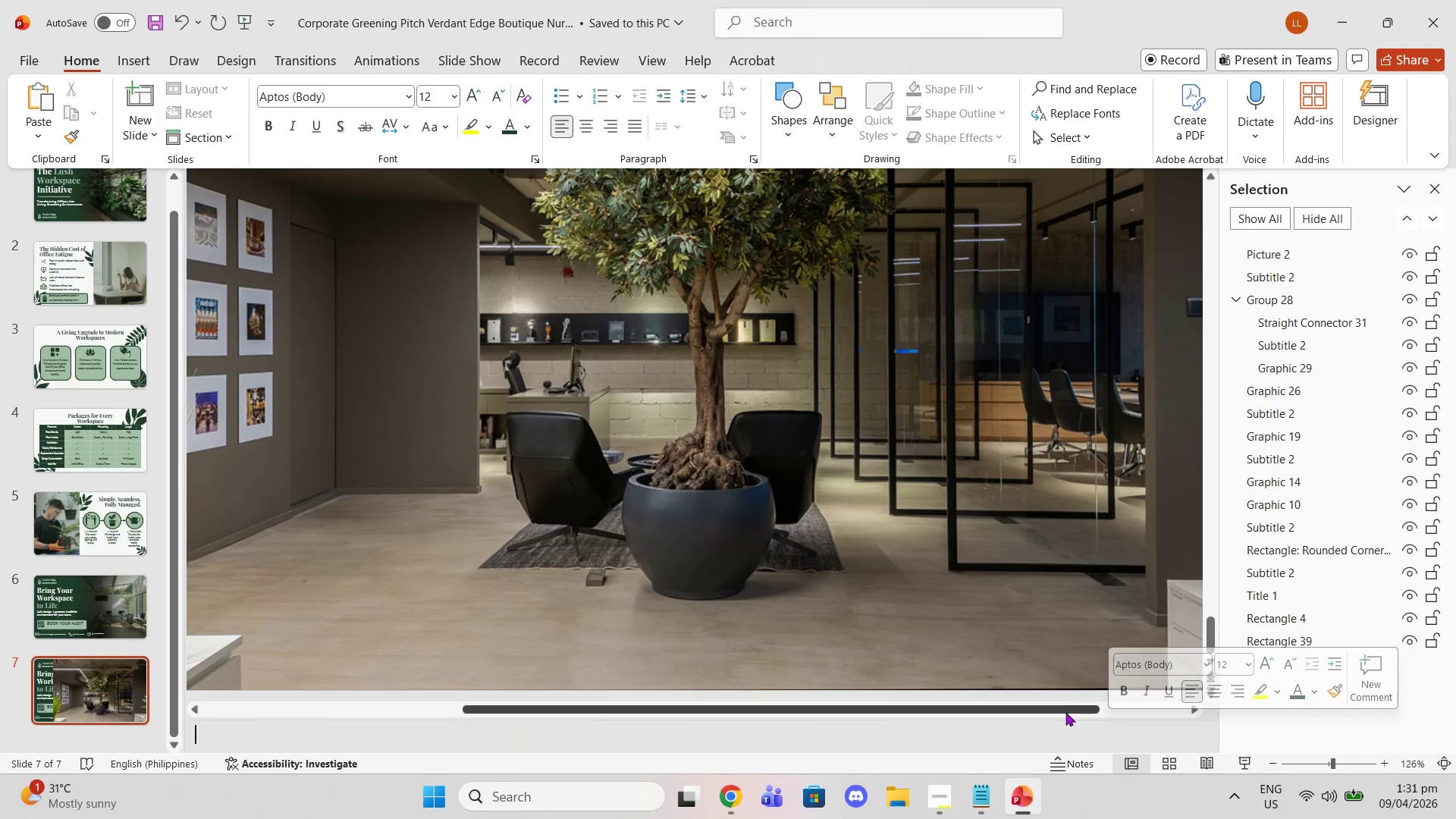 
left_click_drag(start_coordinate=[1065, 712], to_coordinate=[1138, 717])
 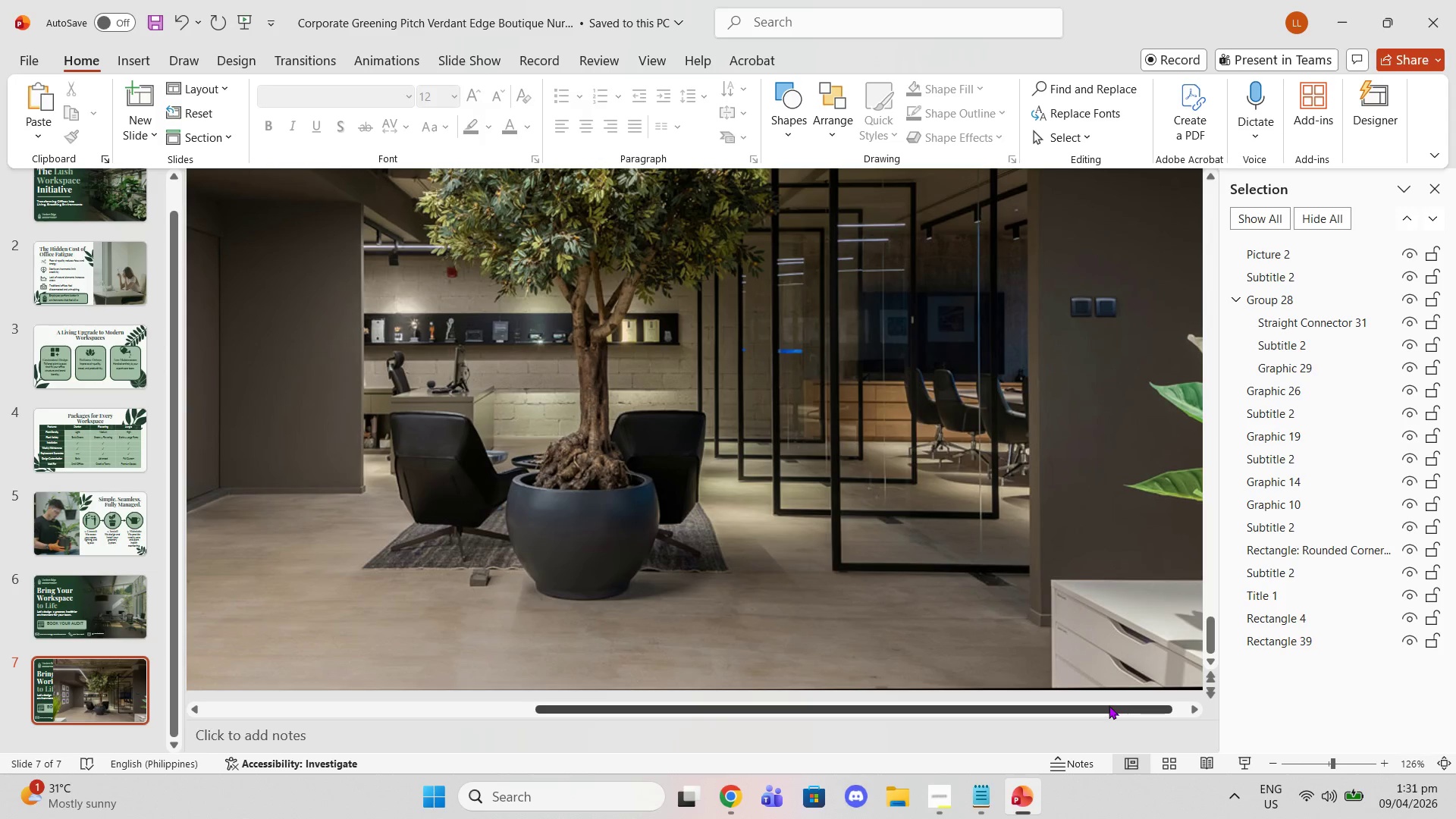 
left_click_drag(start_coordinate=[1108, 705], to_coordinate=[1178, 716])
 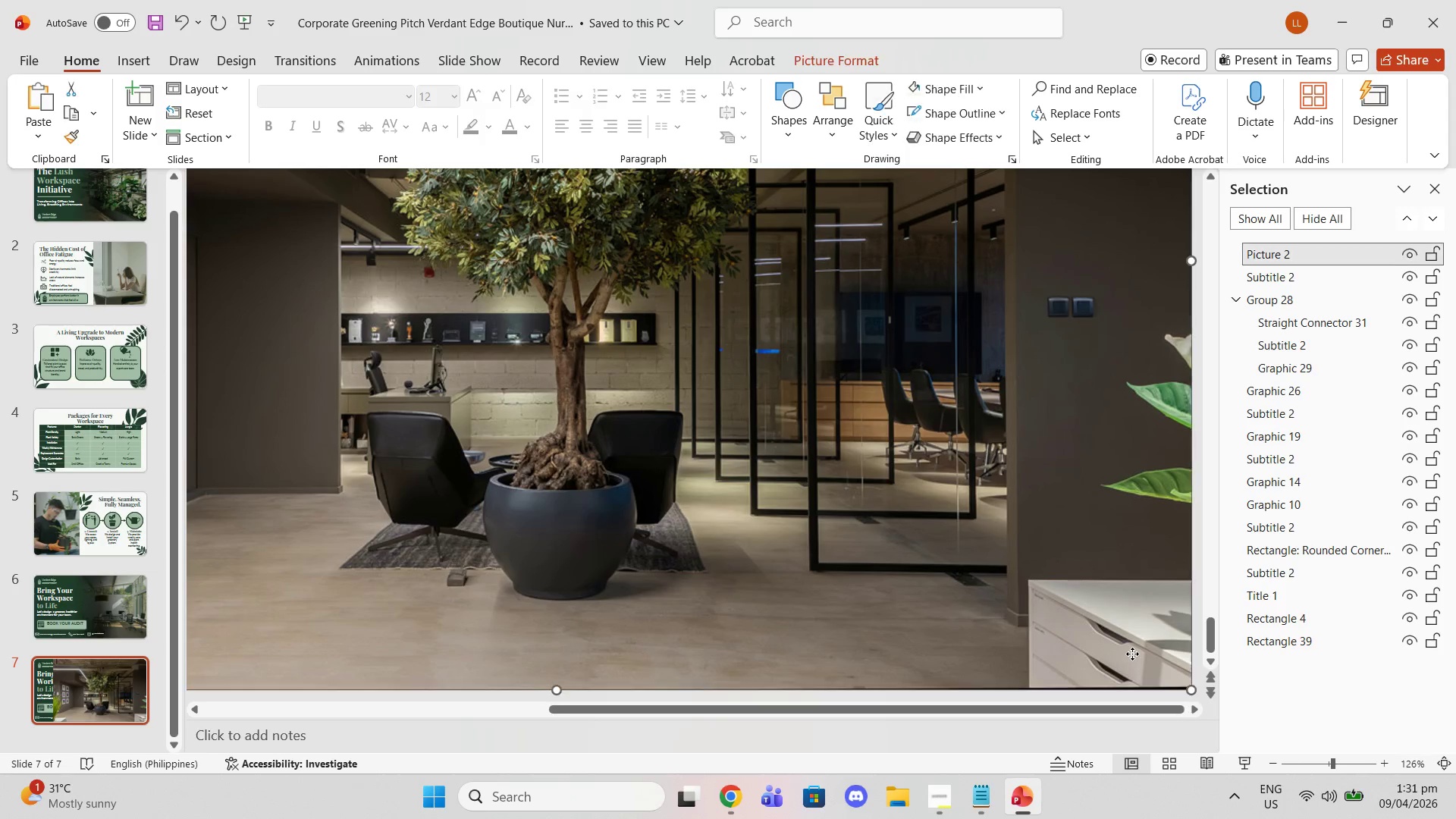 
left_click([1132, 654])
 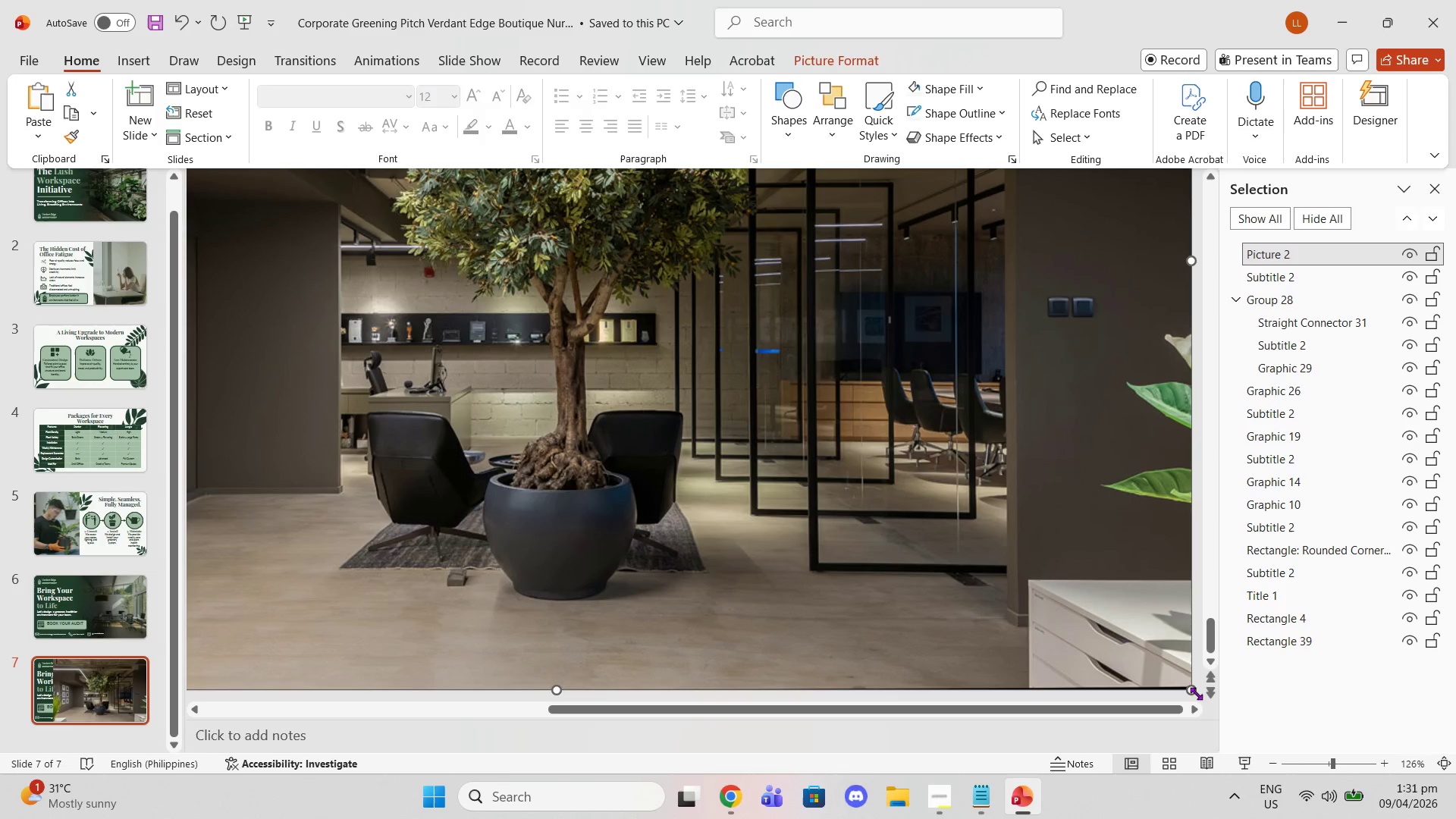 
left_click_drag(start_coordinate=[1190, 689], to_coordinate=[1192, 657])
 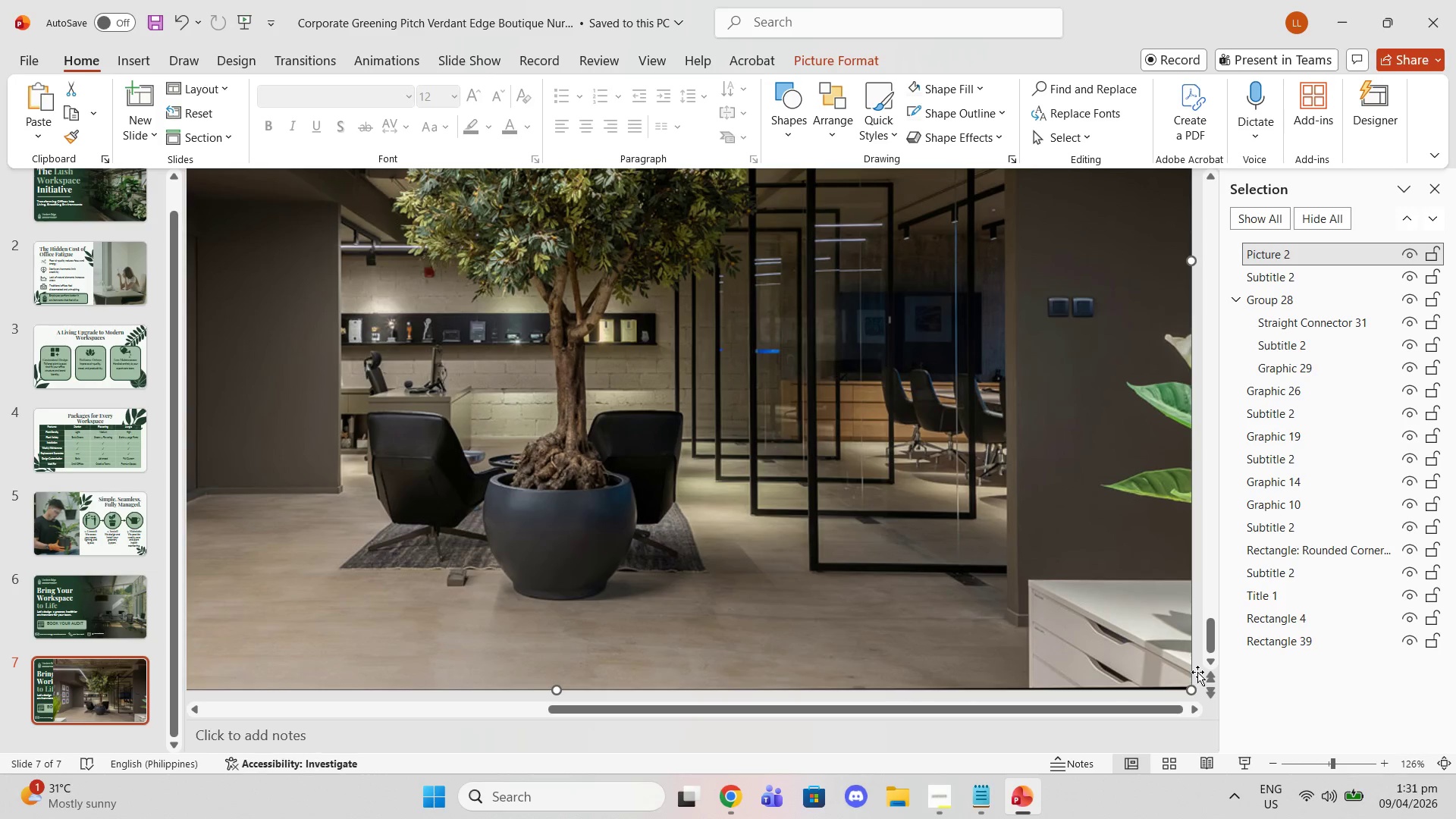 
left_click([1197, 672])
 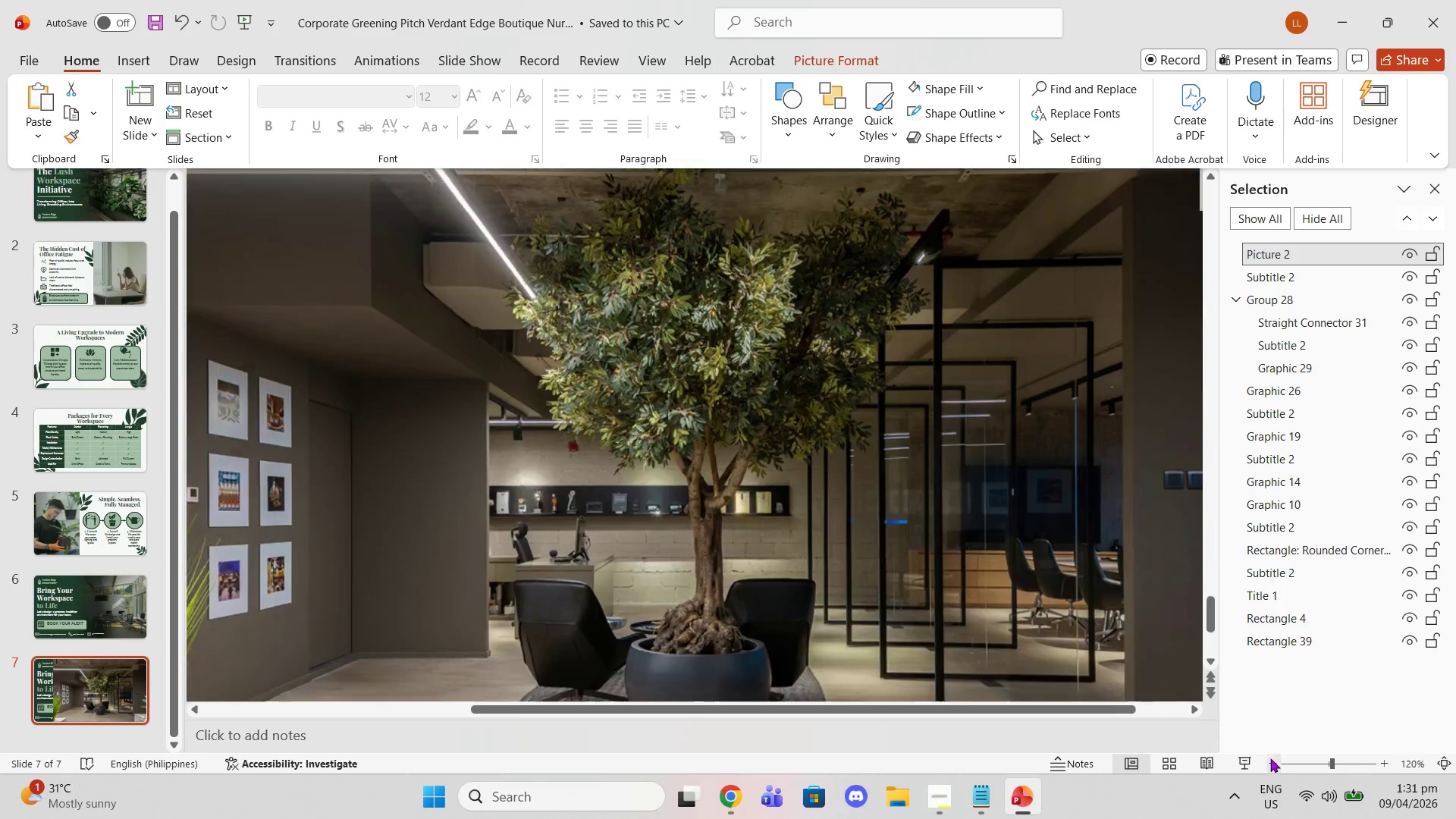 
triple_click([1268, 758])
 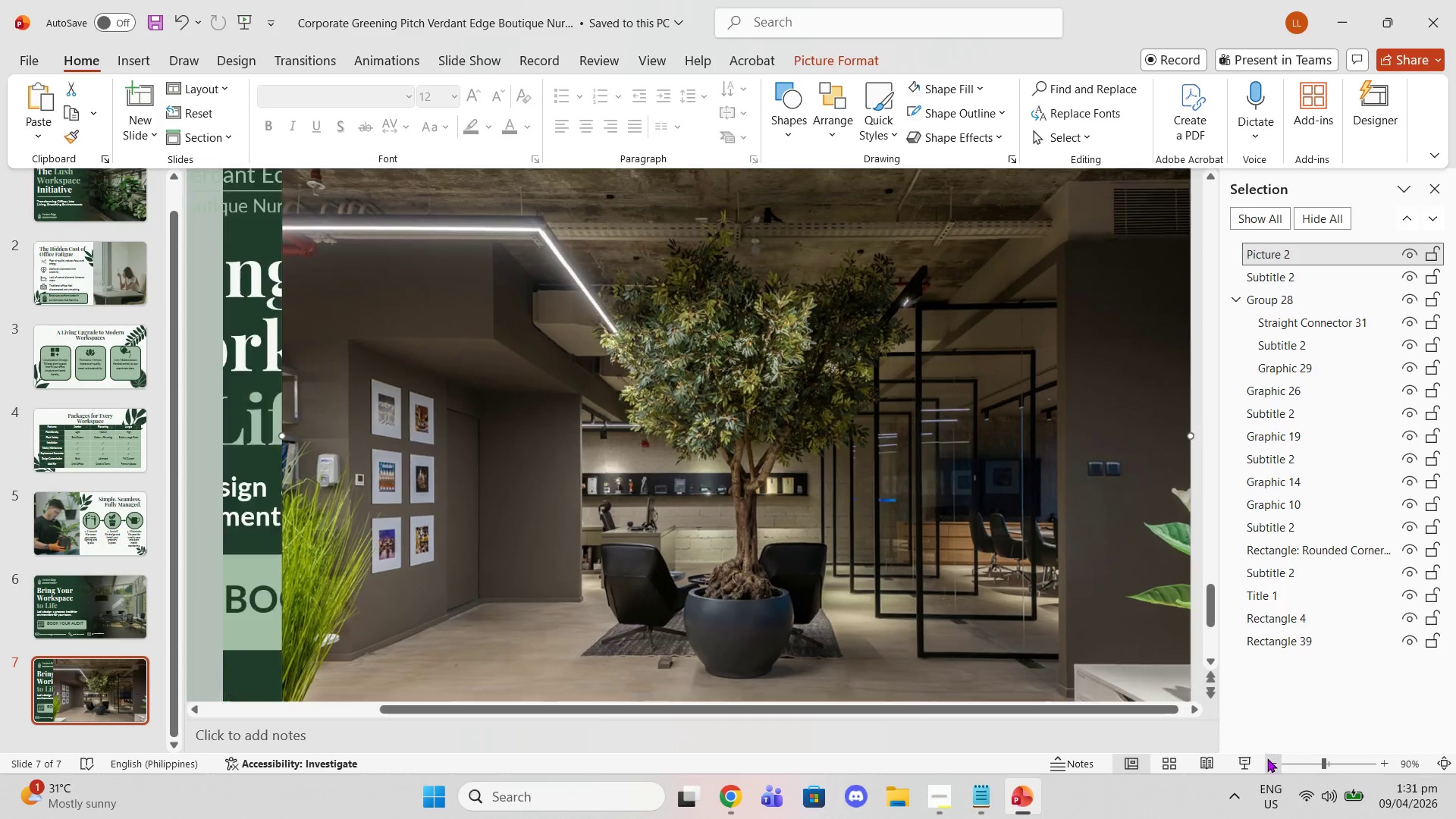 
triple_click([1267, 758])
 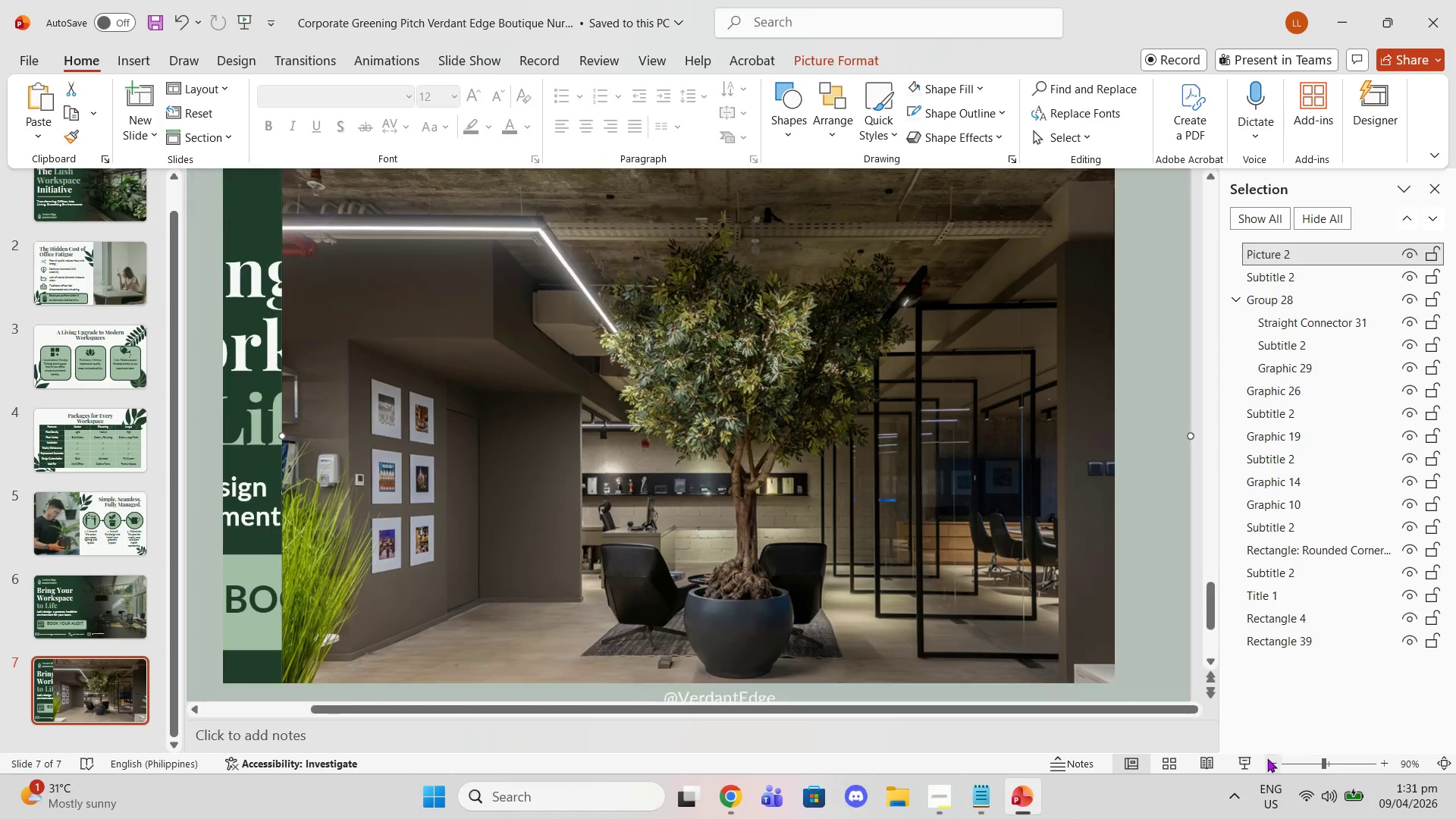 
triple_click([1267, 758])
 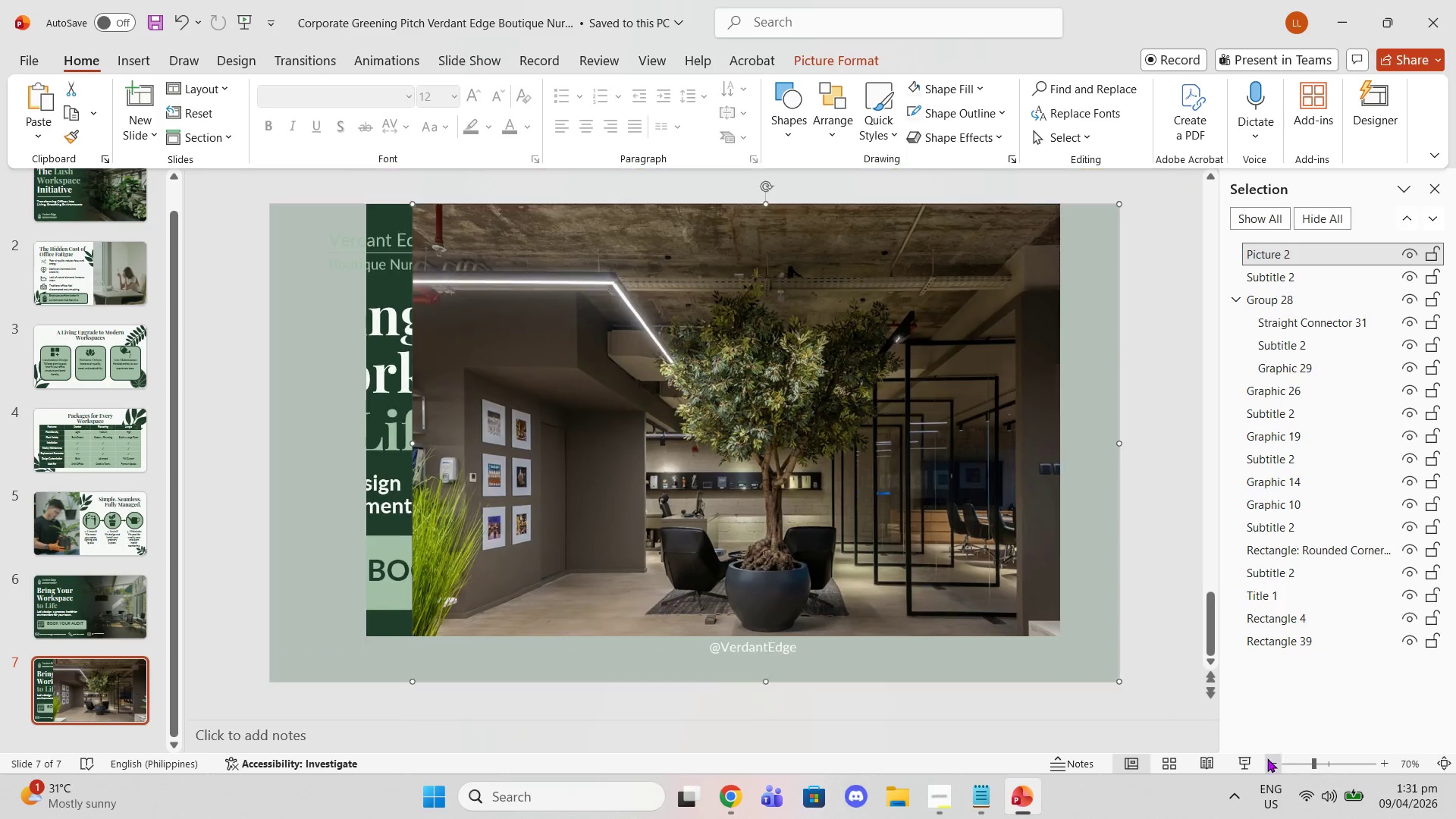 
triple_click([1267, 758])
 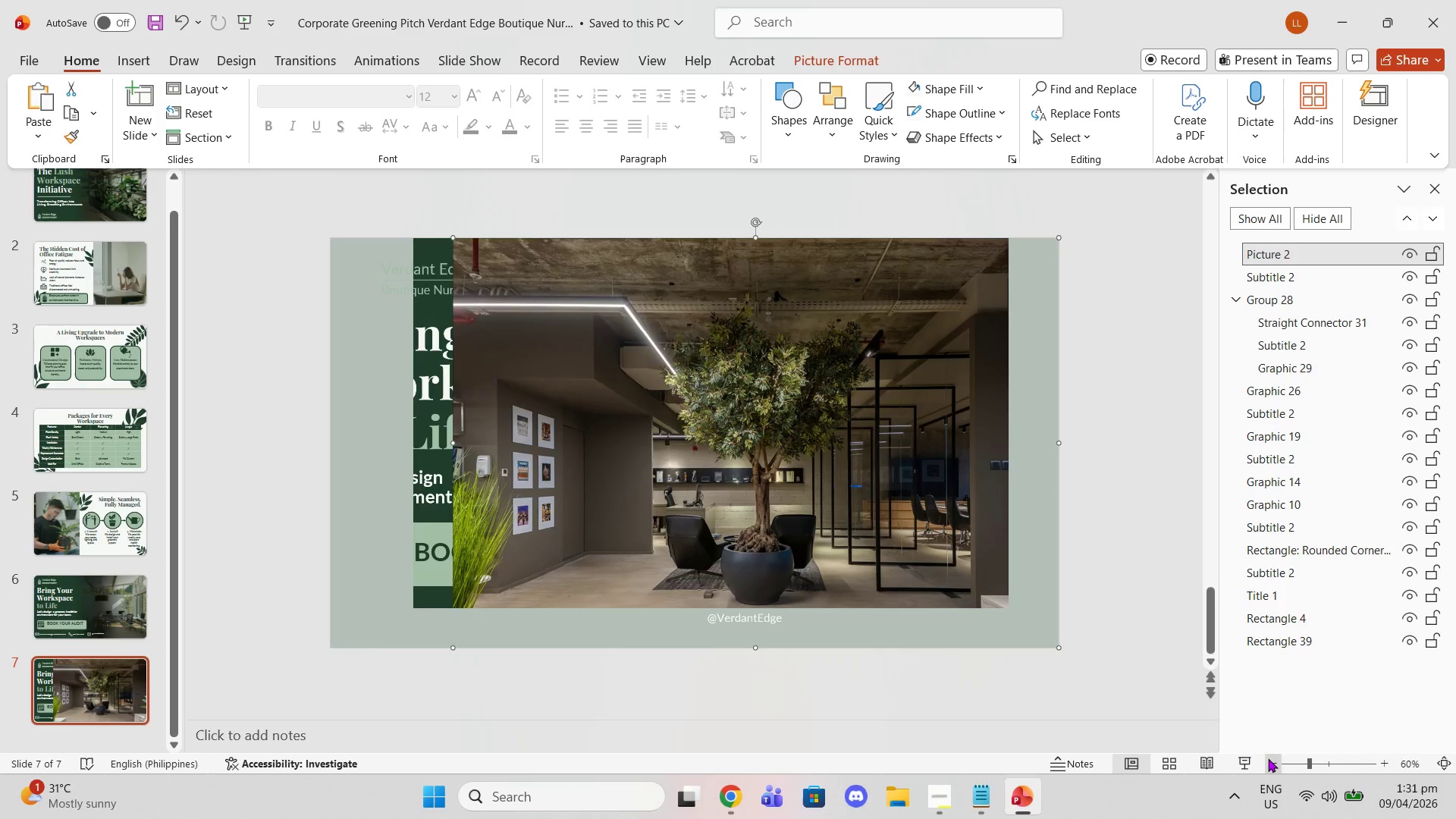 
triple_click([1267, 758])
 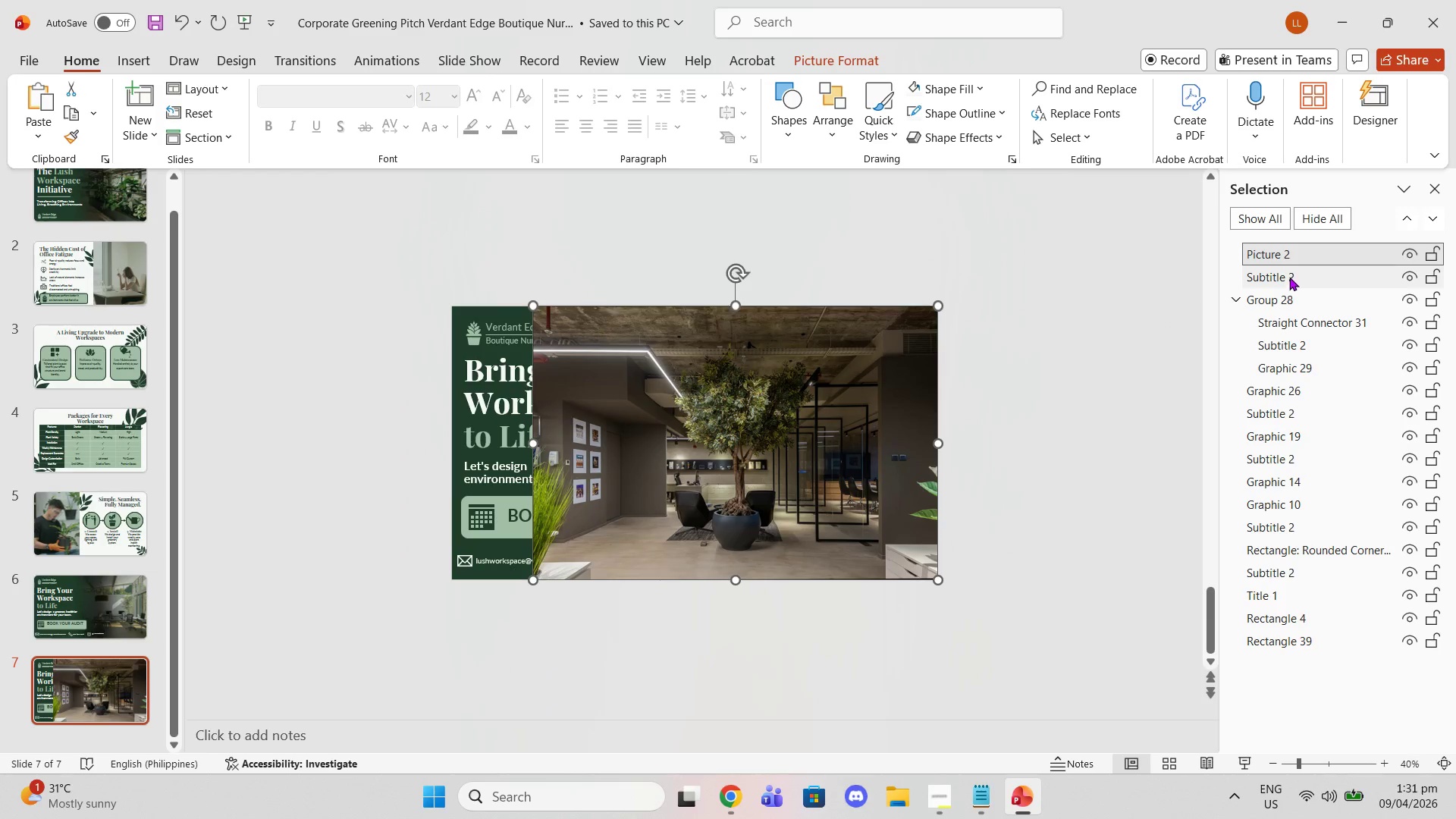 
left_click_drag(start_coordinate=[1272, 253], to_coordinate=[1340, 682])
 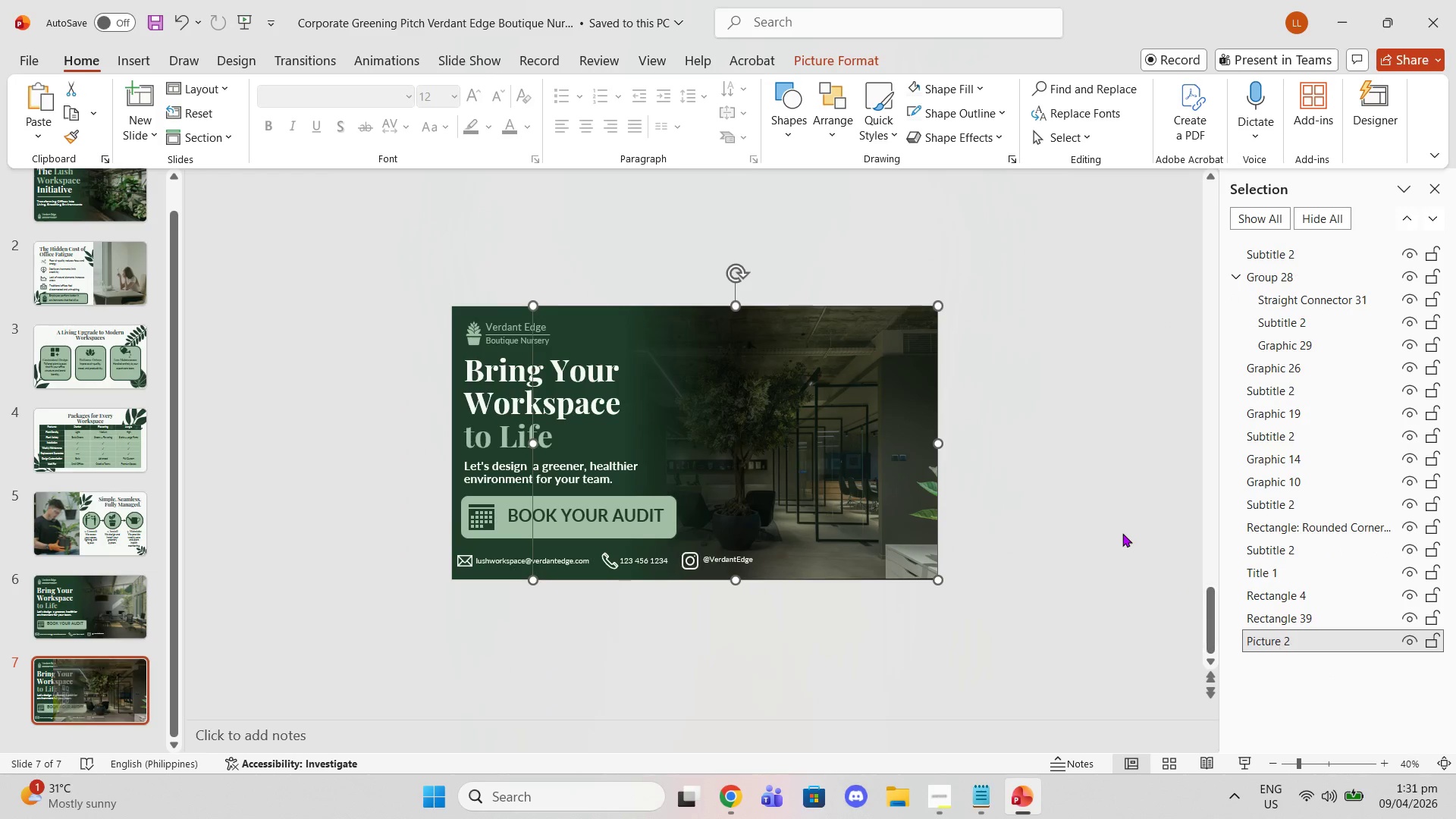 
left_click([1122, 532])
 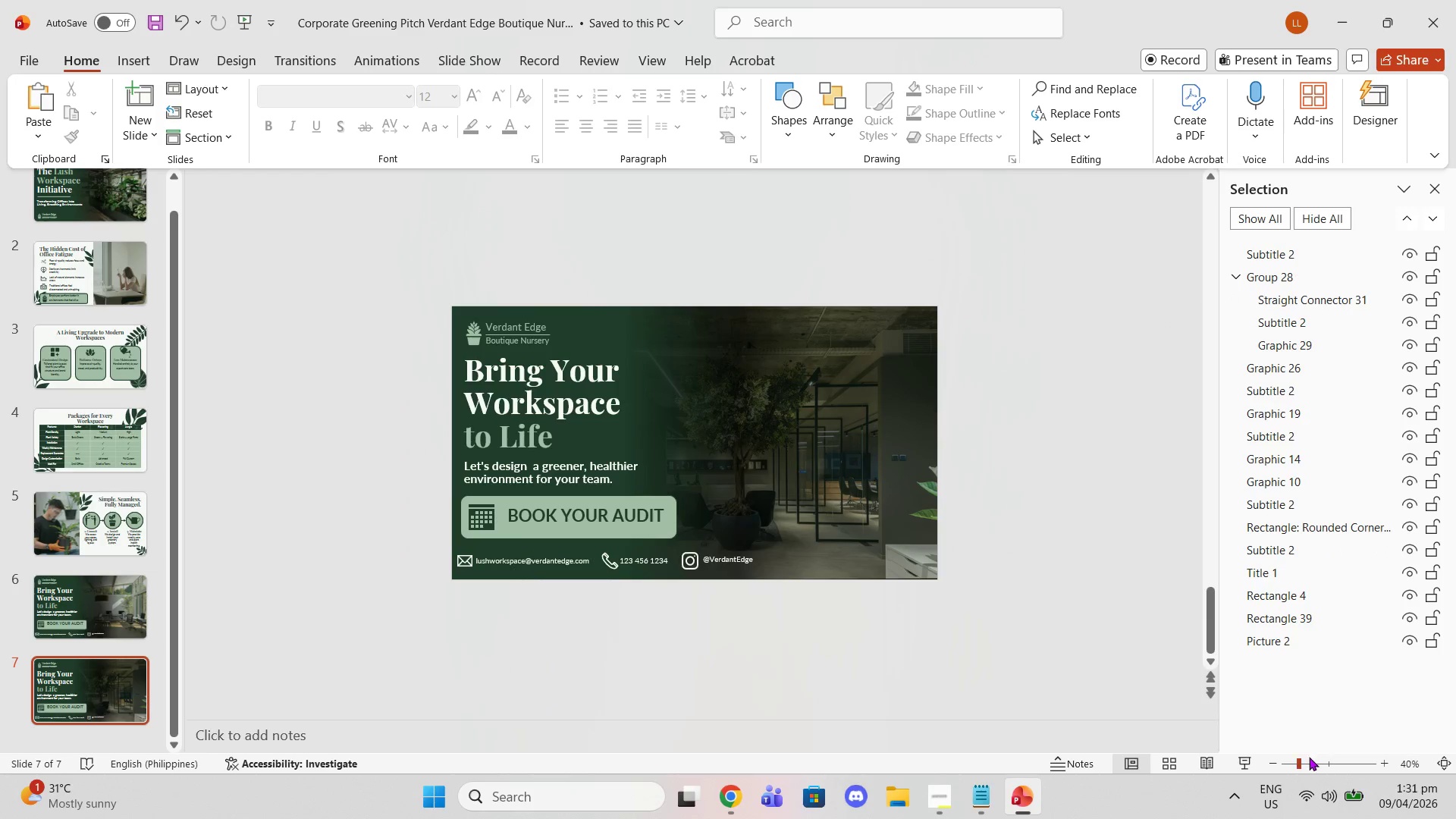 
left_click_drag(start_coordinate=[1304, 765], to_coordinate=[1361, 766])
 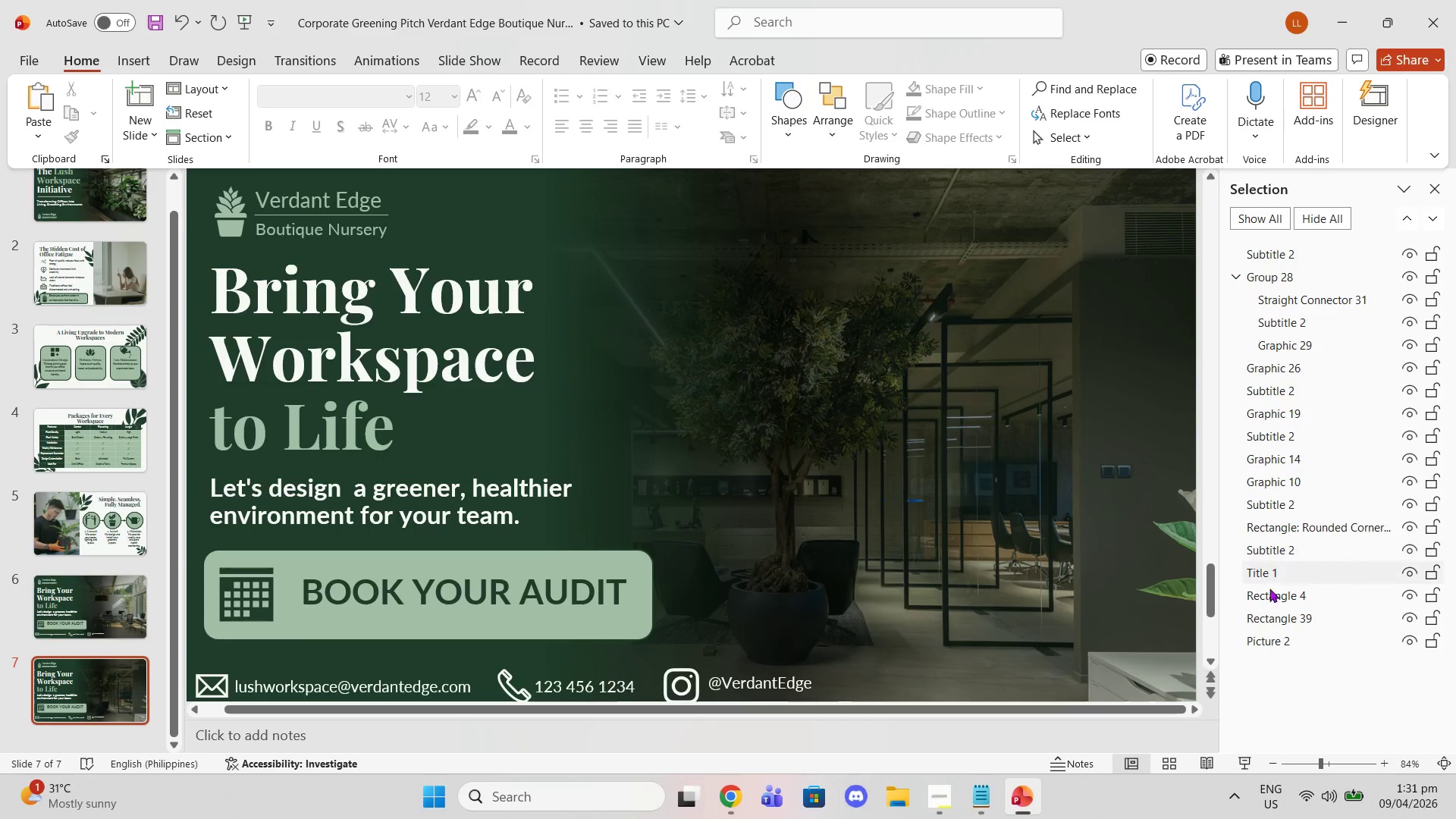 
scroll: coordinate [1298, 698], scroll_direction: none, amount: 0.0
 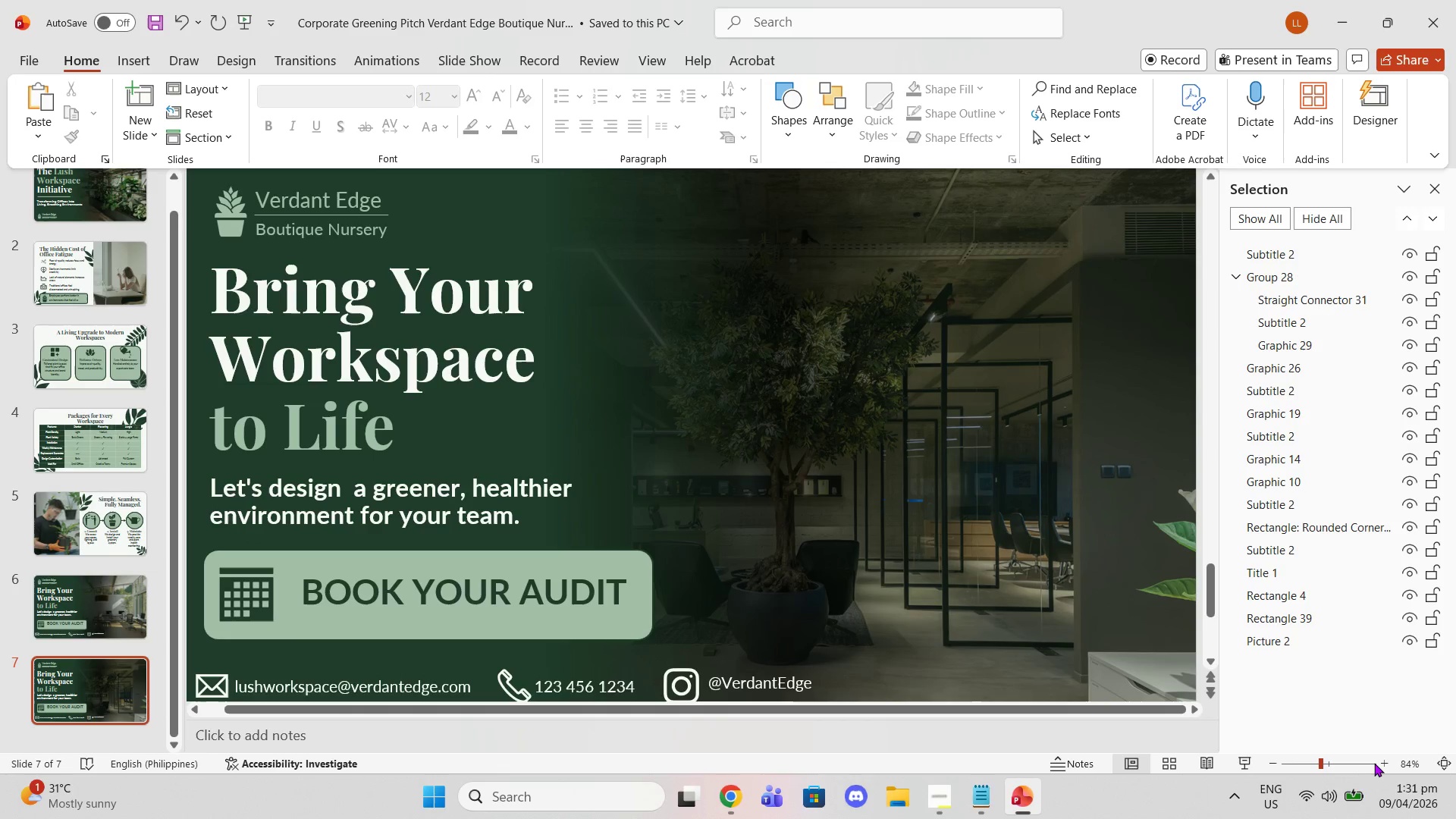 
double_click([1381, 763])
 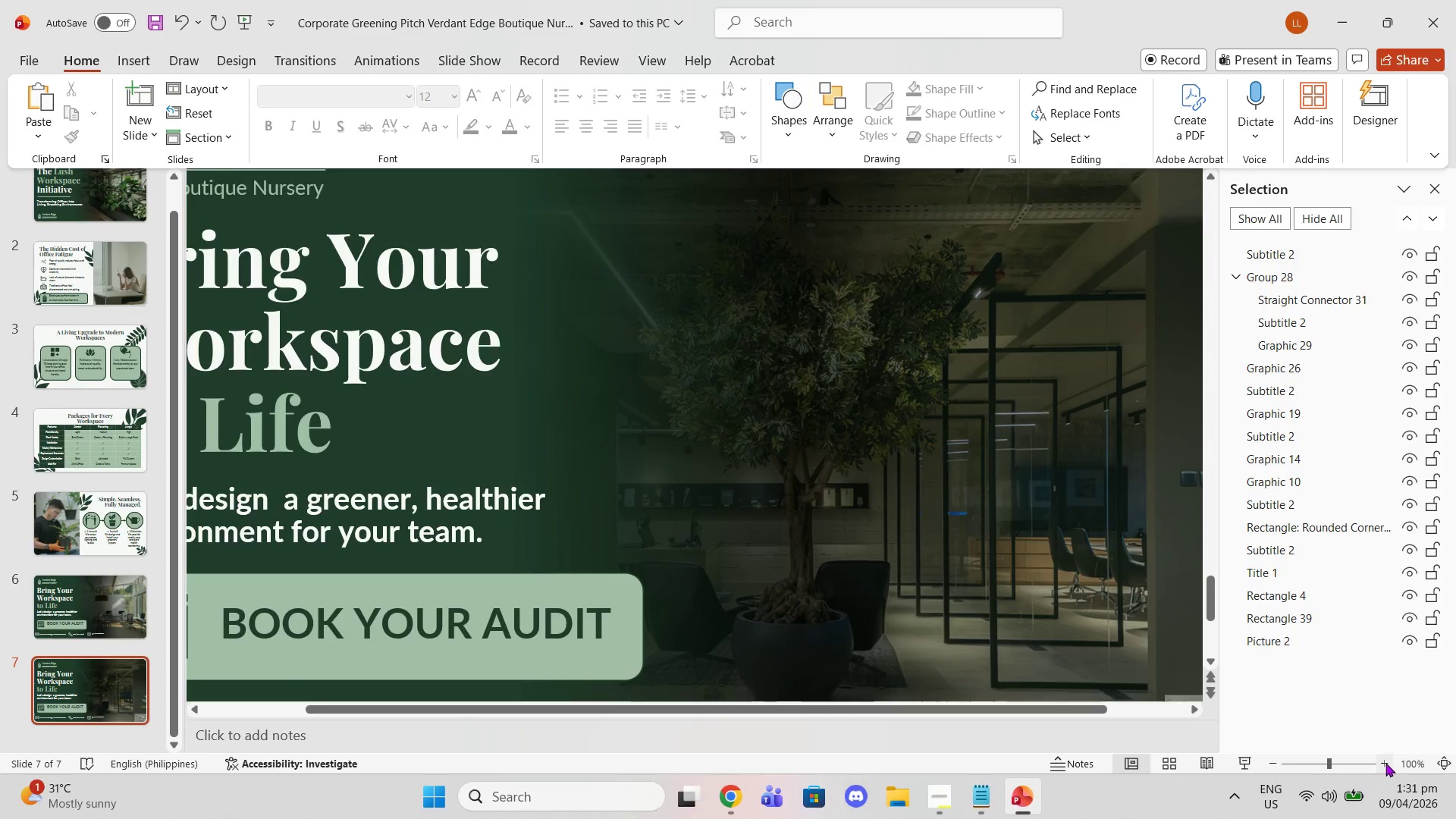 
left_click([1385, 763])
 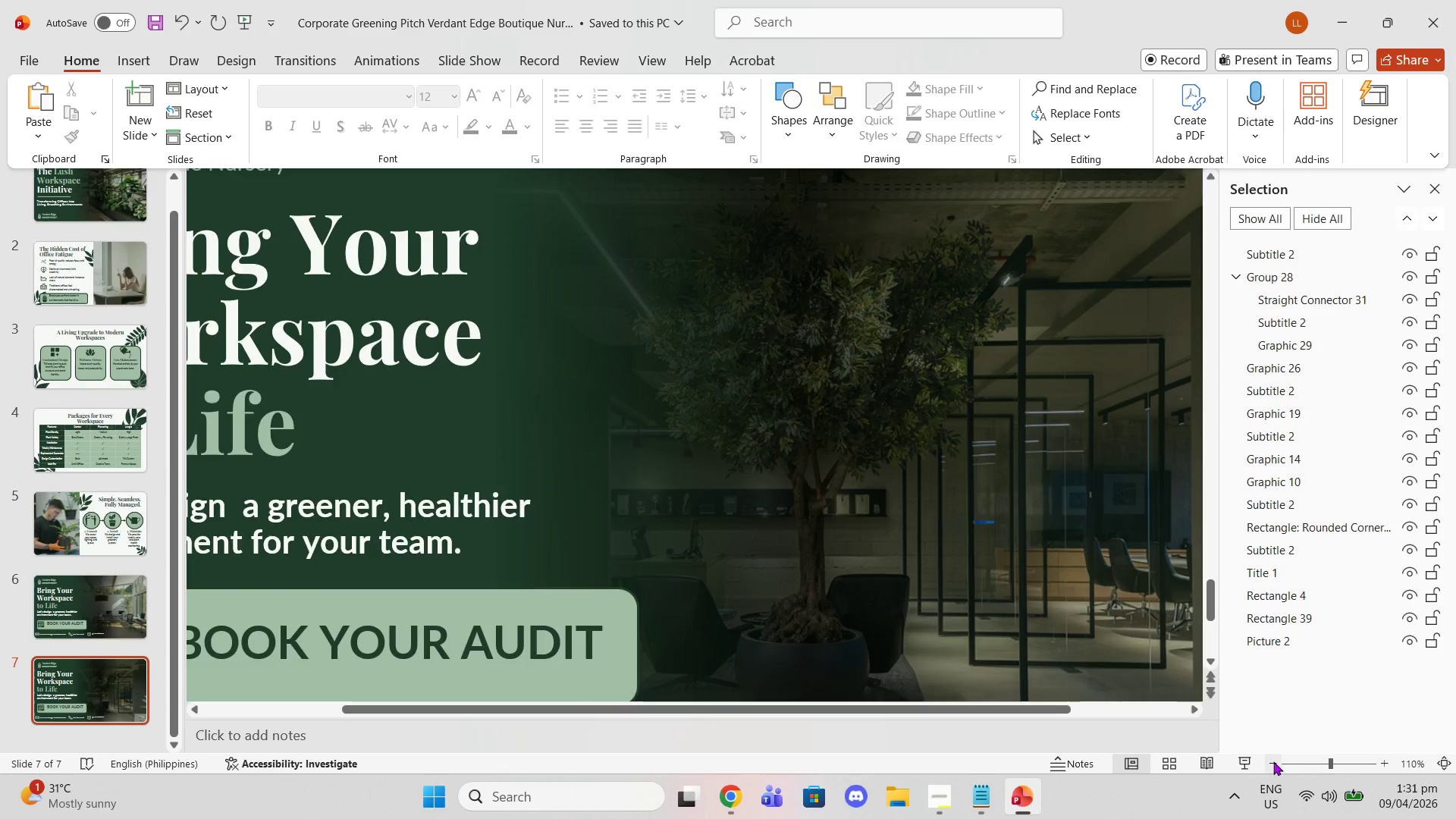 
double_click([1273, 761])
 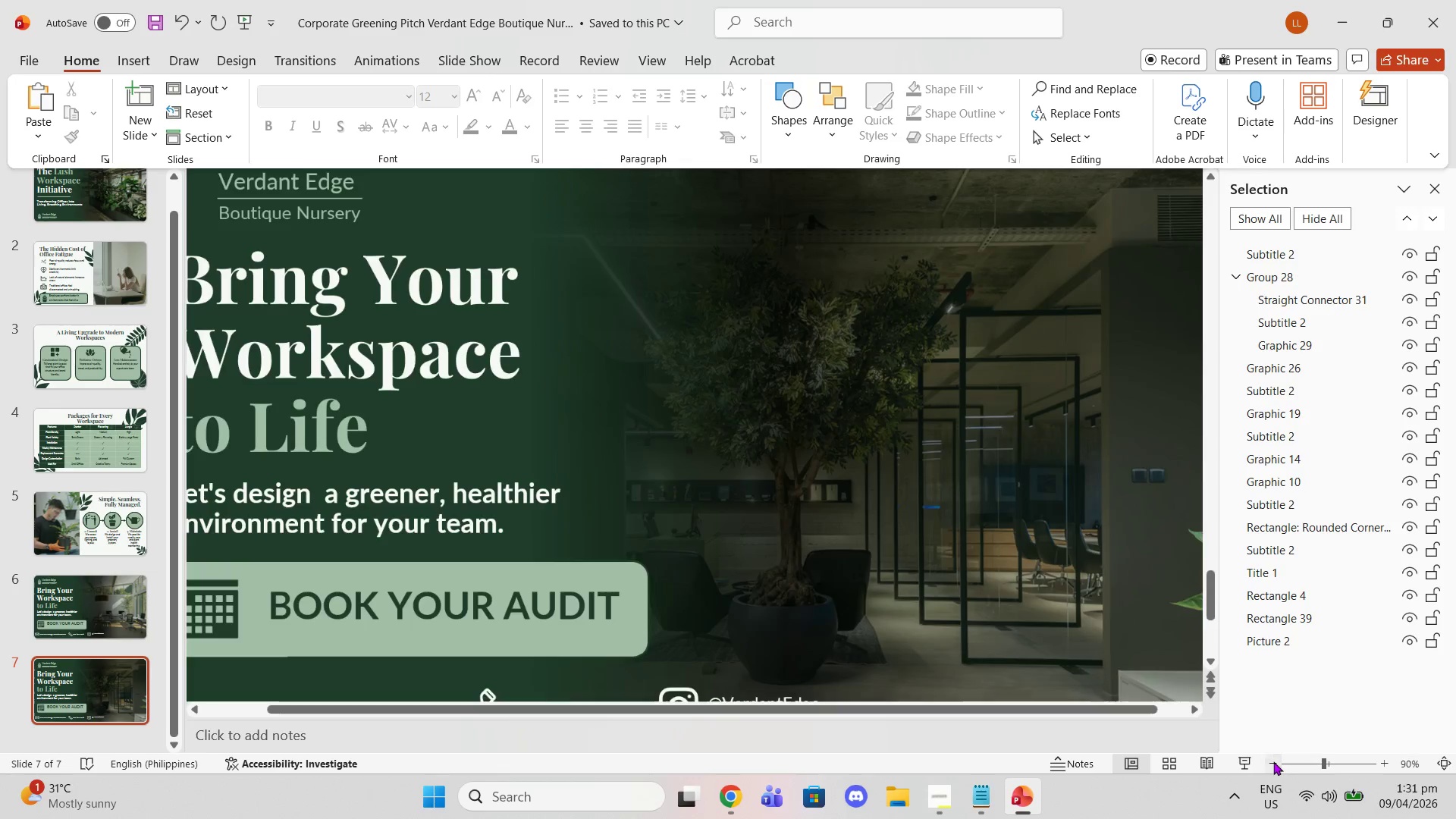 
triple_click([1273, 761])
 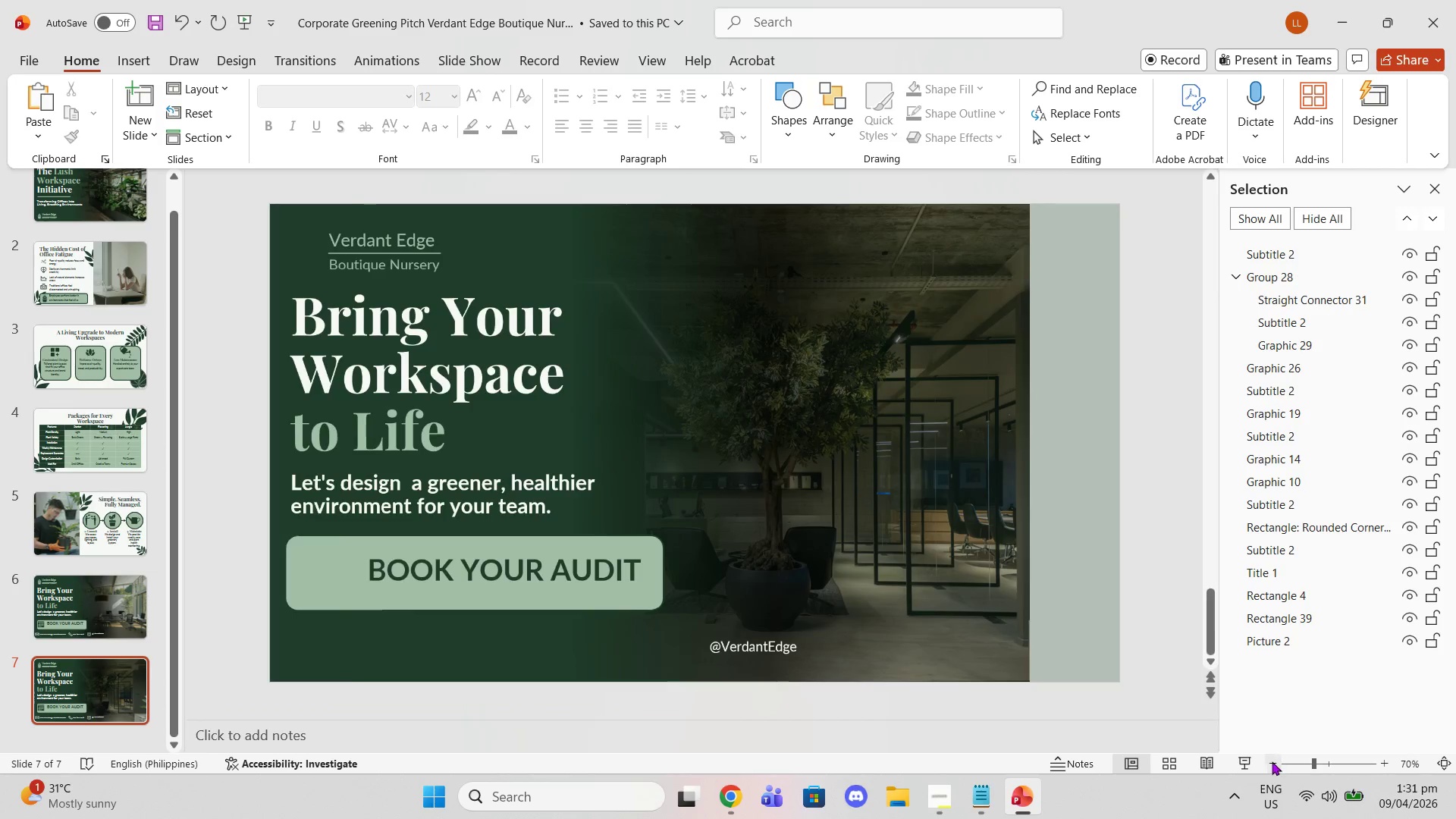 
triple_click([1272, 761])
 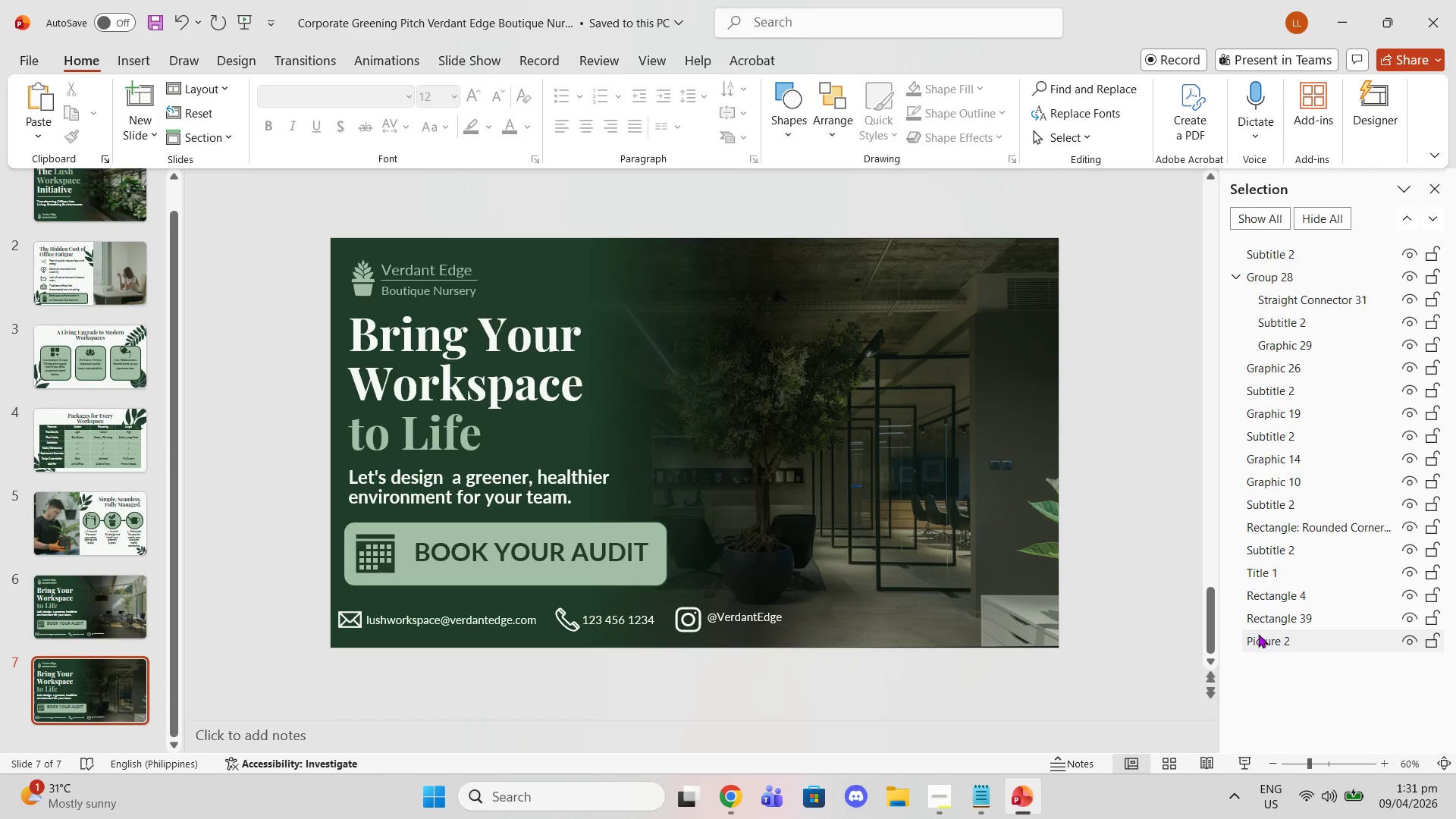 
left_click([1258, 634])
 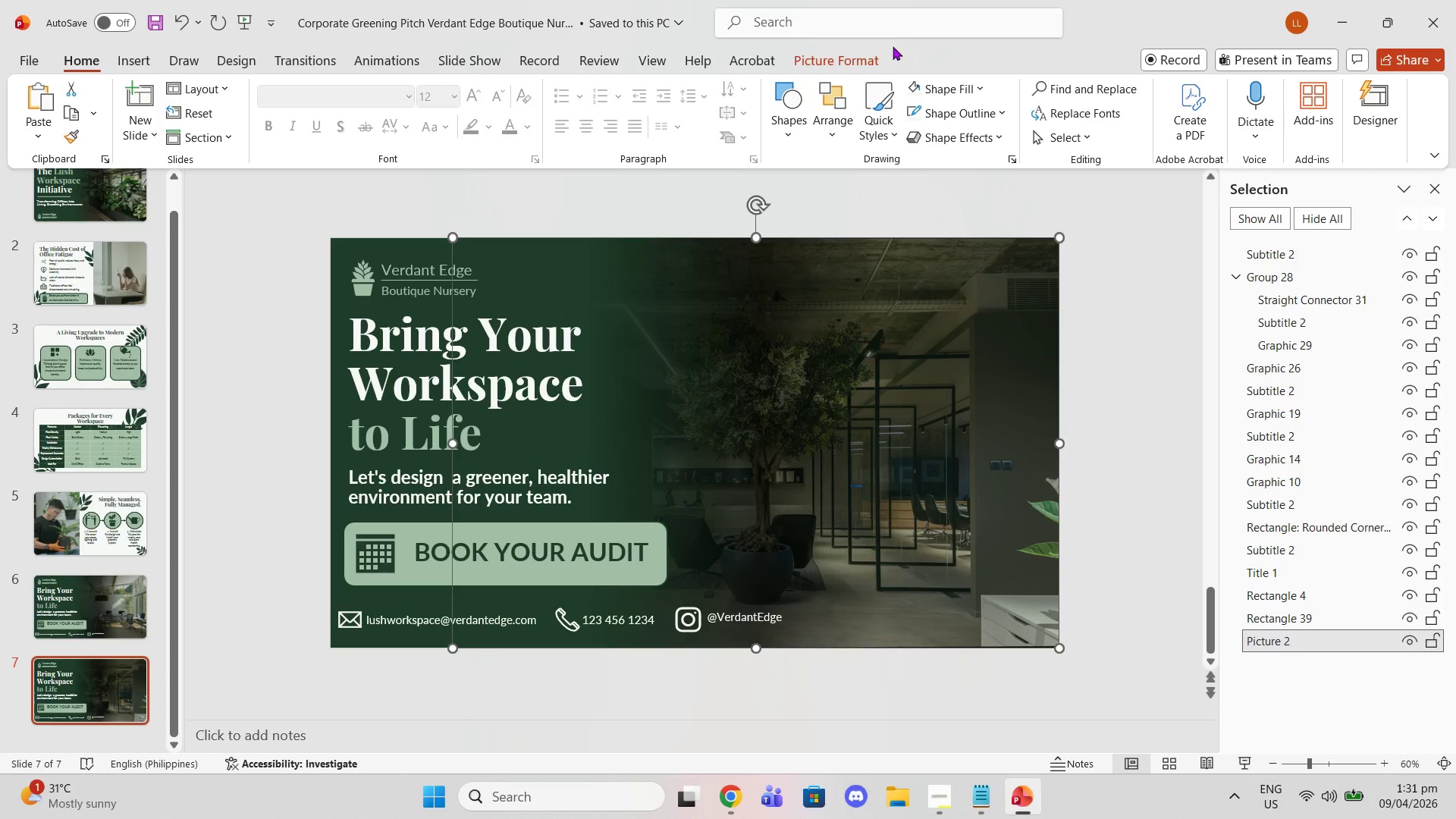 
left_click([886, 51])
 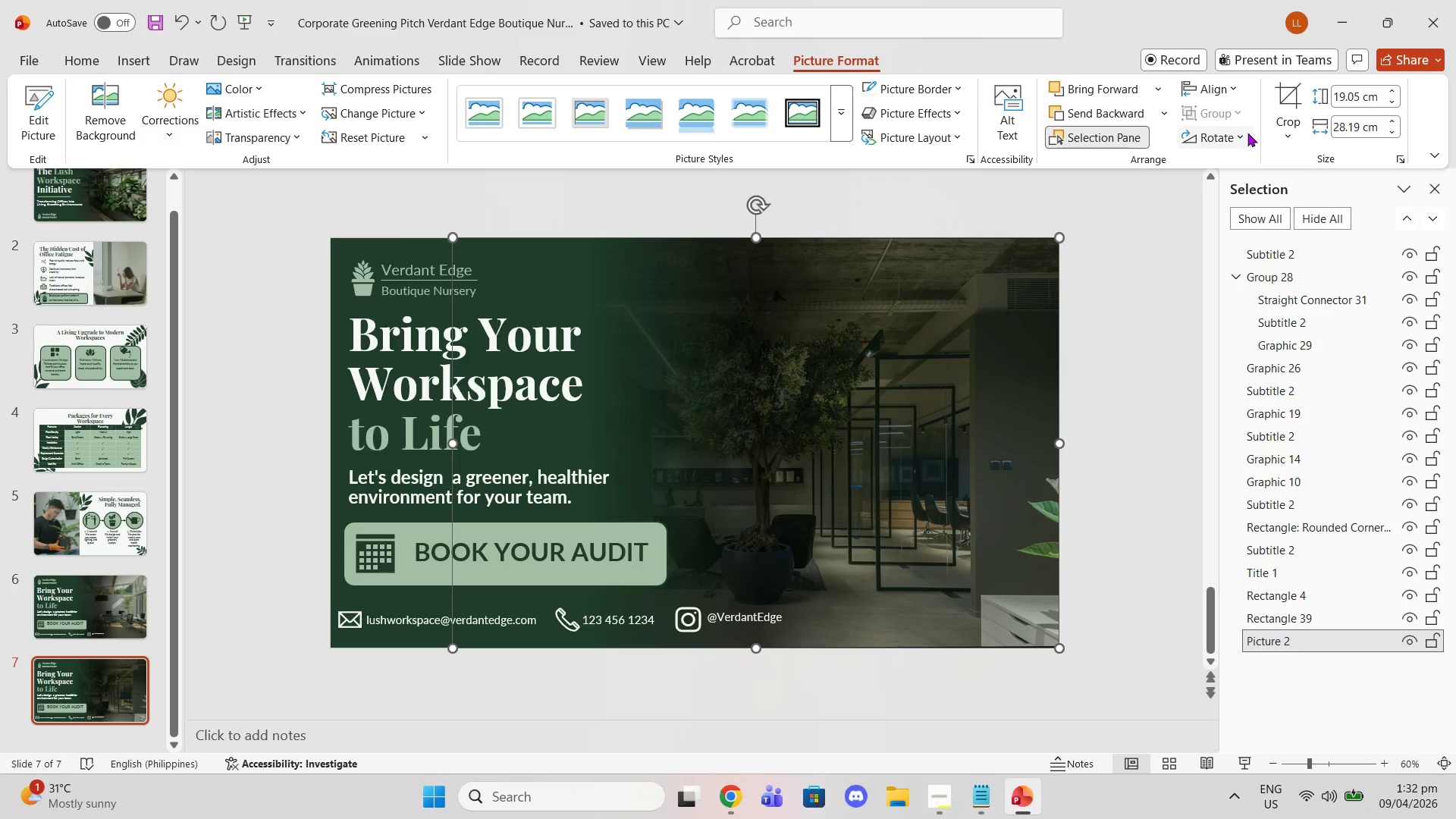 
left_click([1290, 89])
 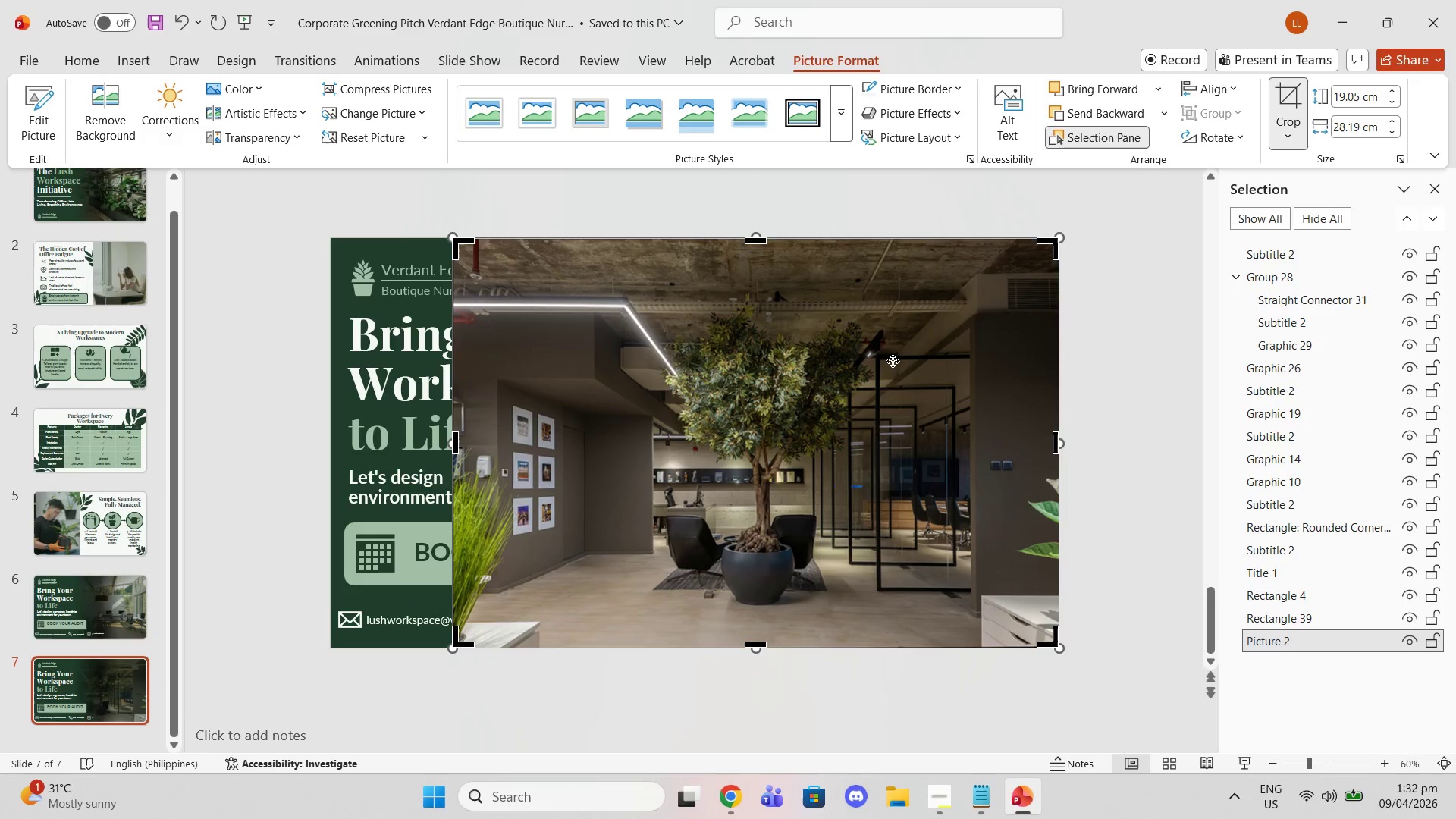 
left_click_drag(start_coordinate=[893, 368], to_coordinate=[969, 369])
 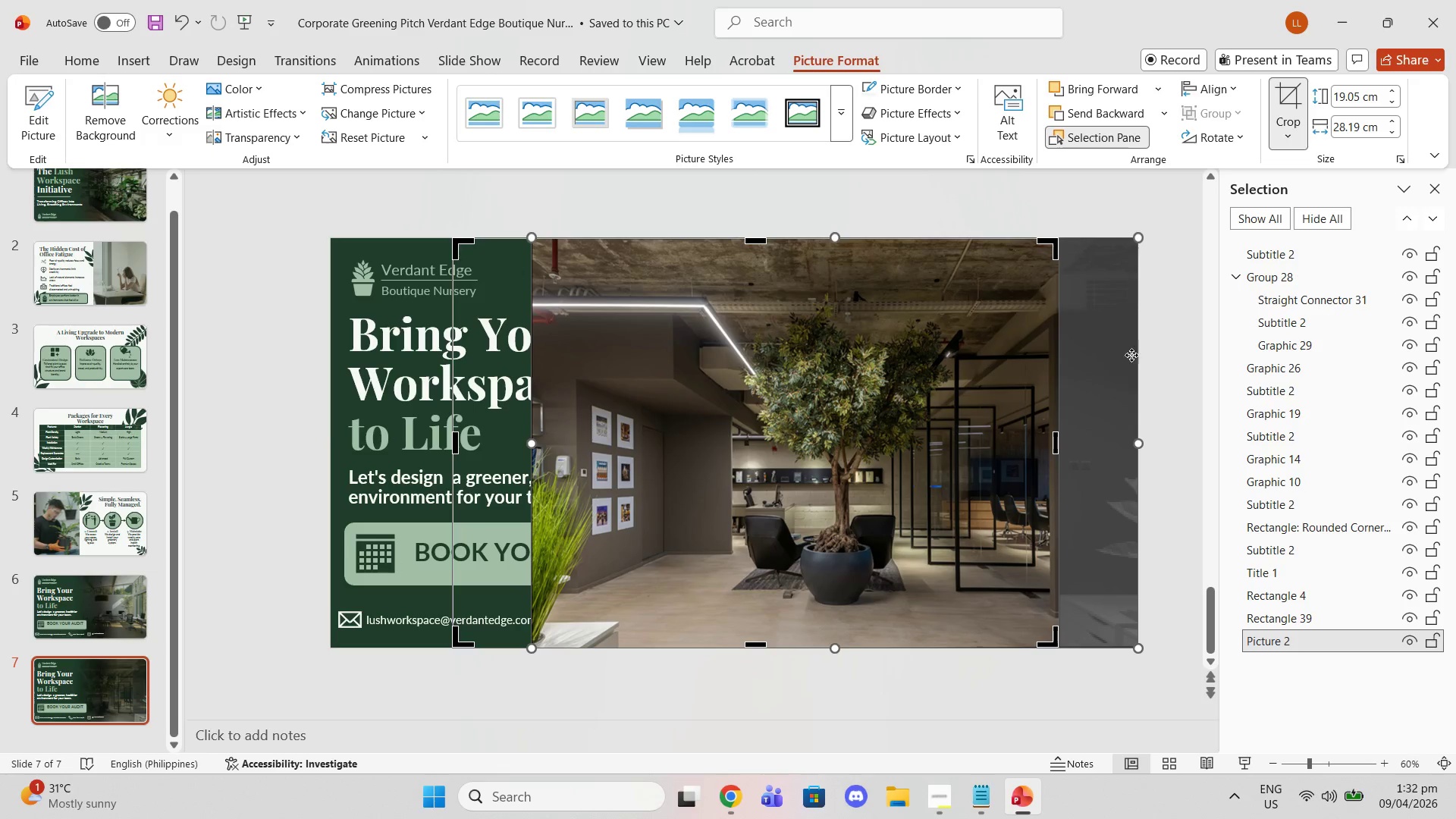 
mouse_move([1142, 369])
 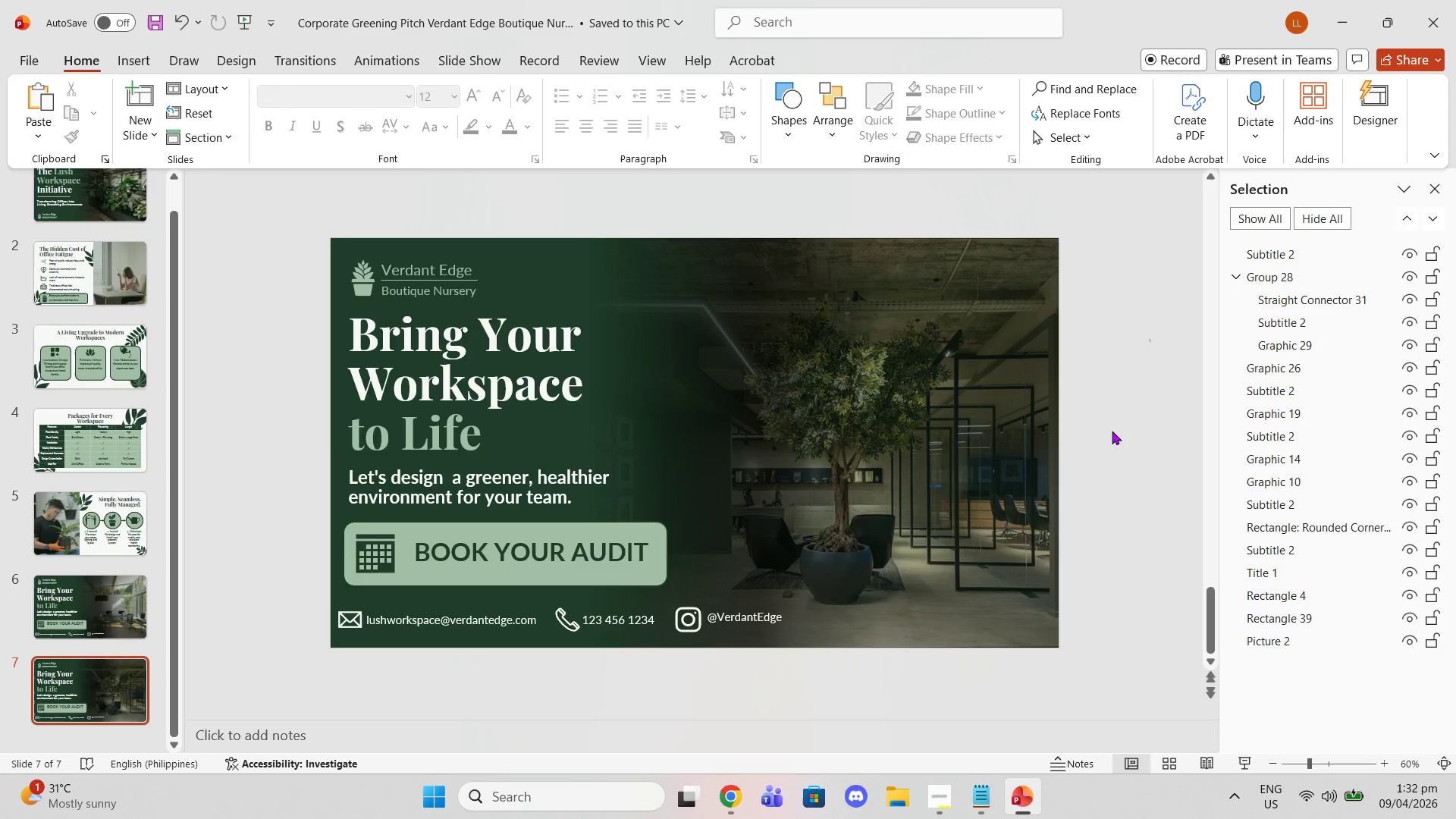 
scroll: coordinate [1111, 431], scroll_direction: up, amount: 1.0
 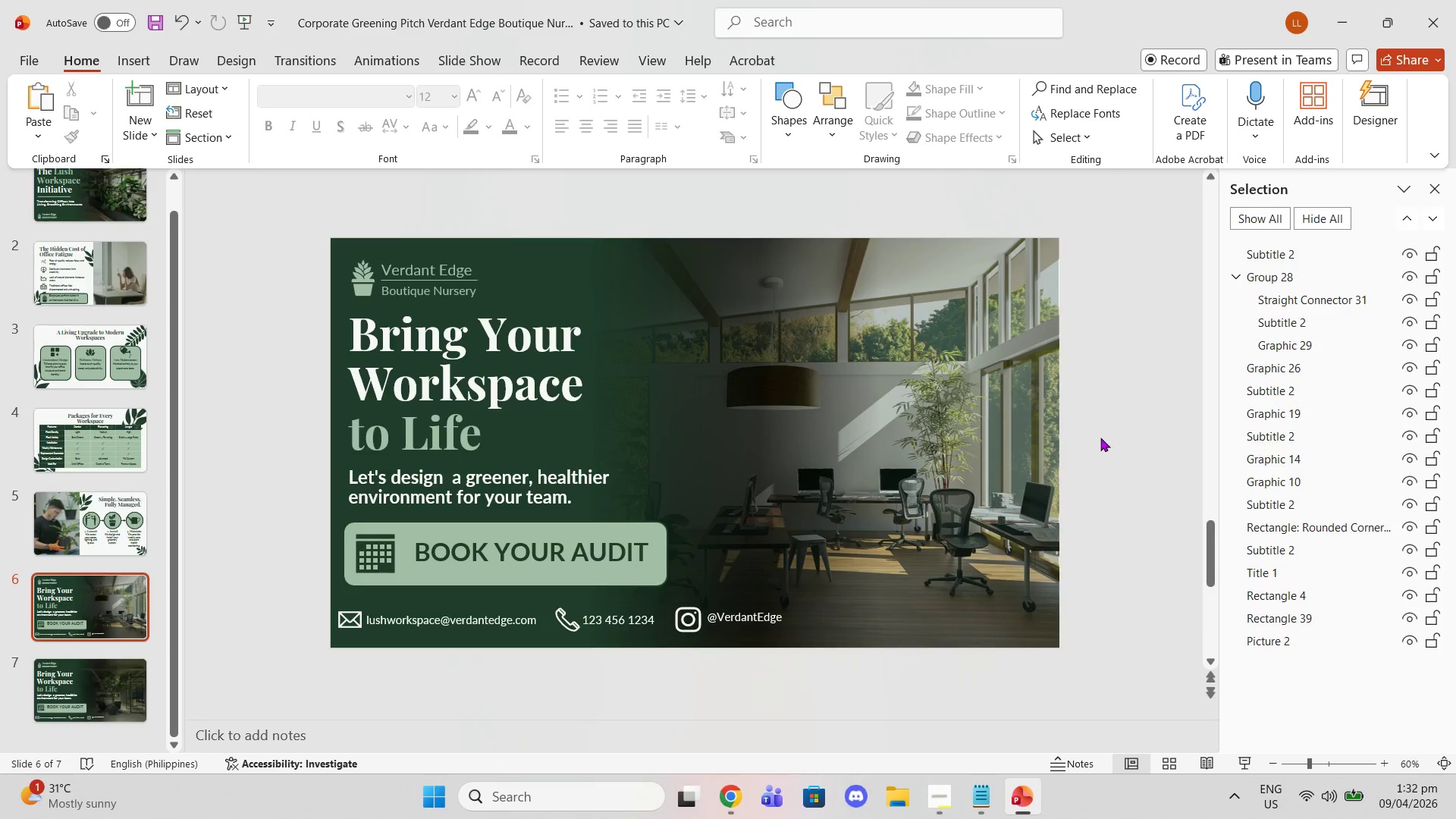 
scroll: coordinate [1100, 438], scroll_direction: down, amount: 1.0
 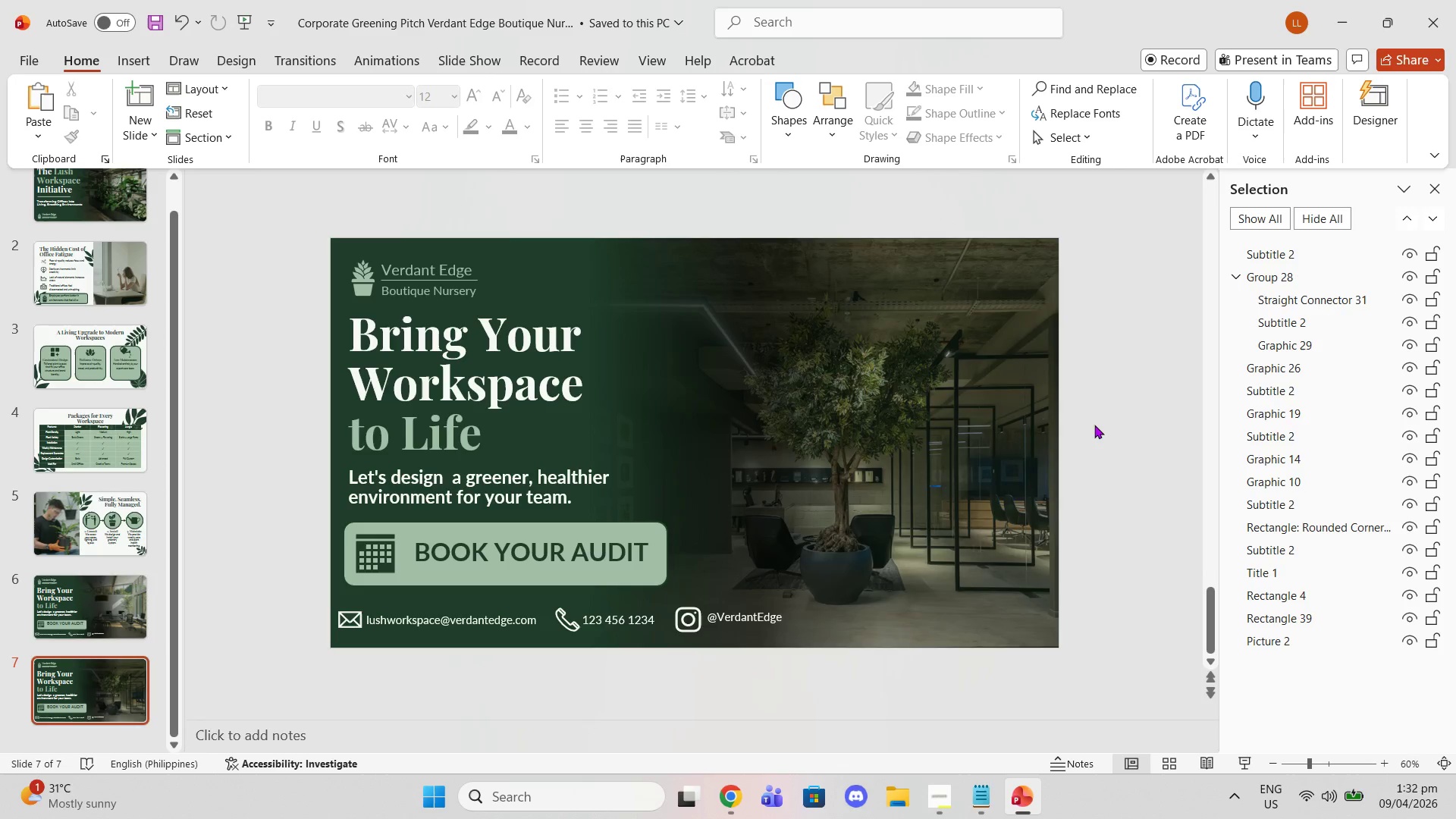 
scroll: coordinate [1094, 425], scroll_direction: up, amount: 1.0
 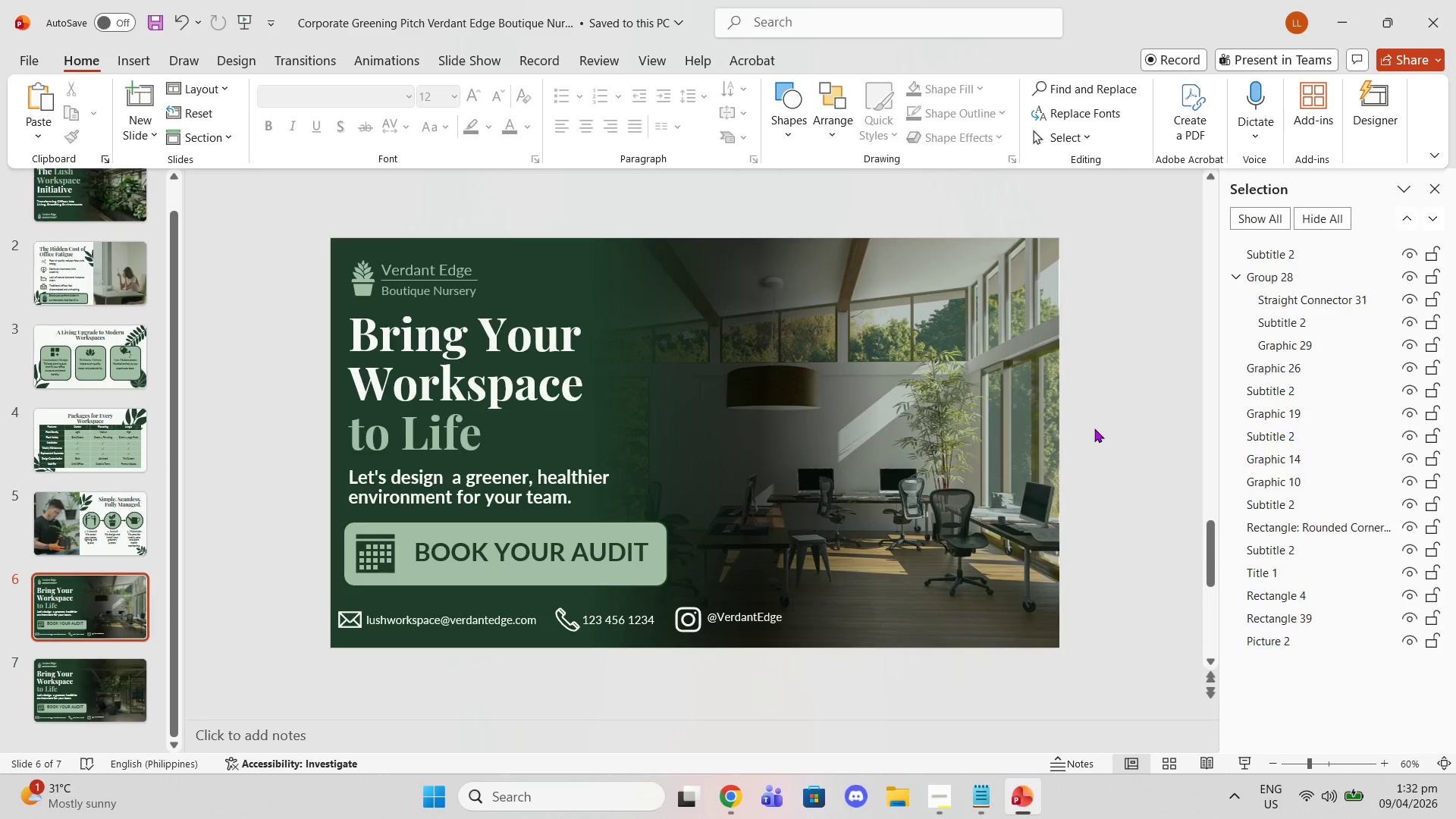 
scroll: coordinate [1094, 428], scroll_direction: down, amount: 1.0
 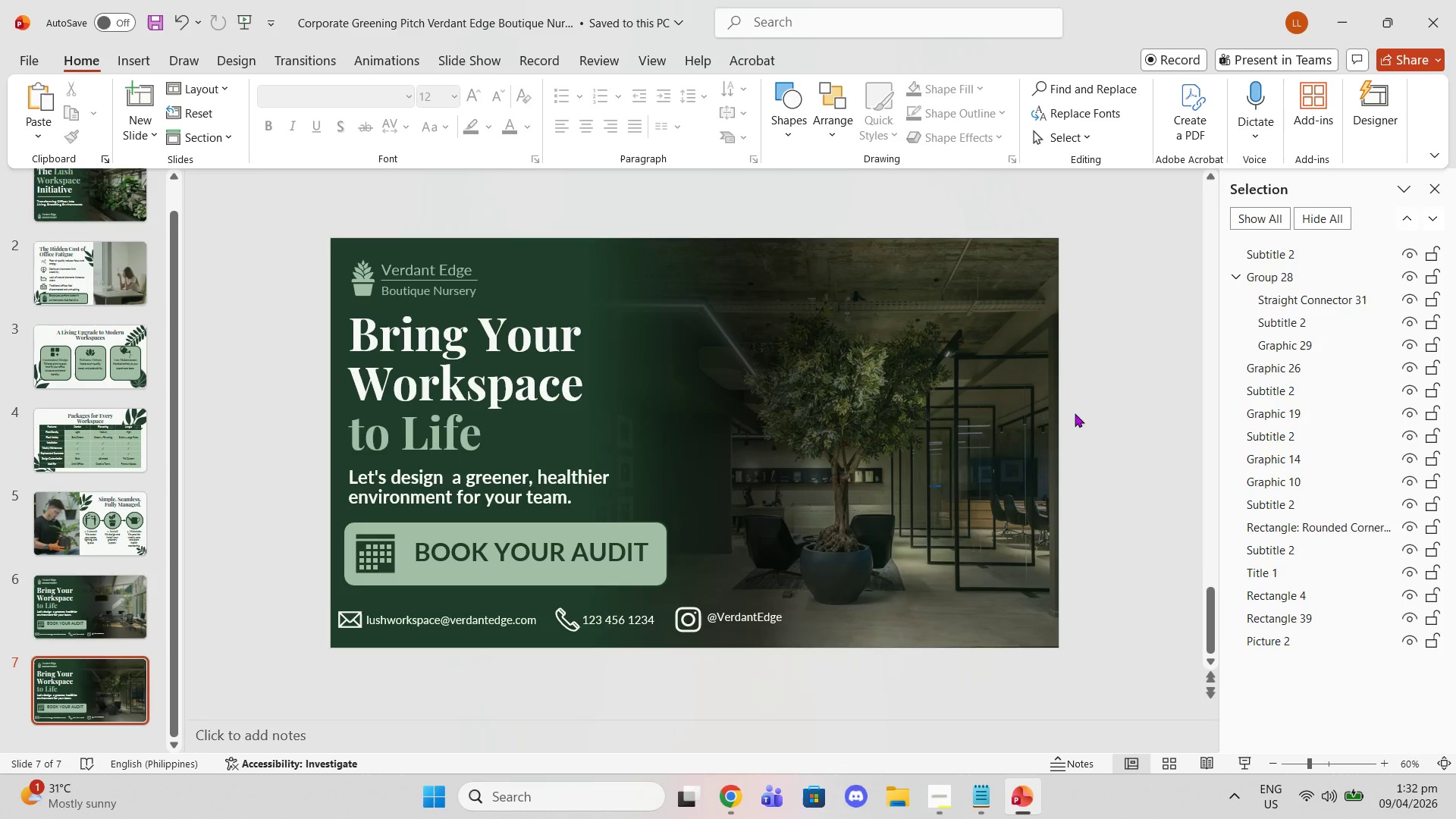 
scroll: coordinate [1075, 413], scroll_direction: up, amount: 1.0
 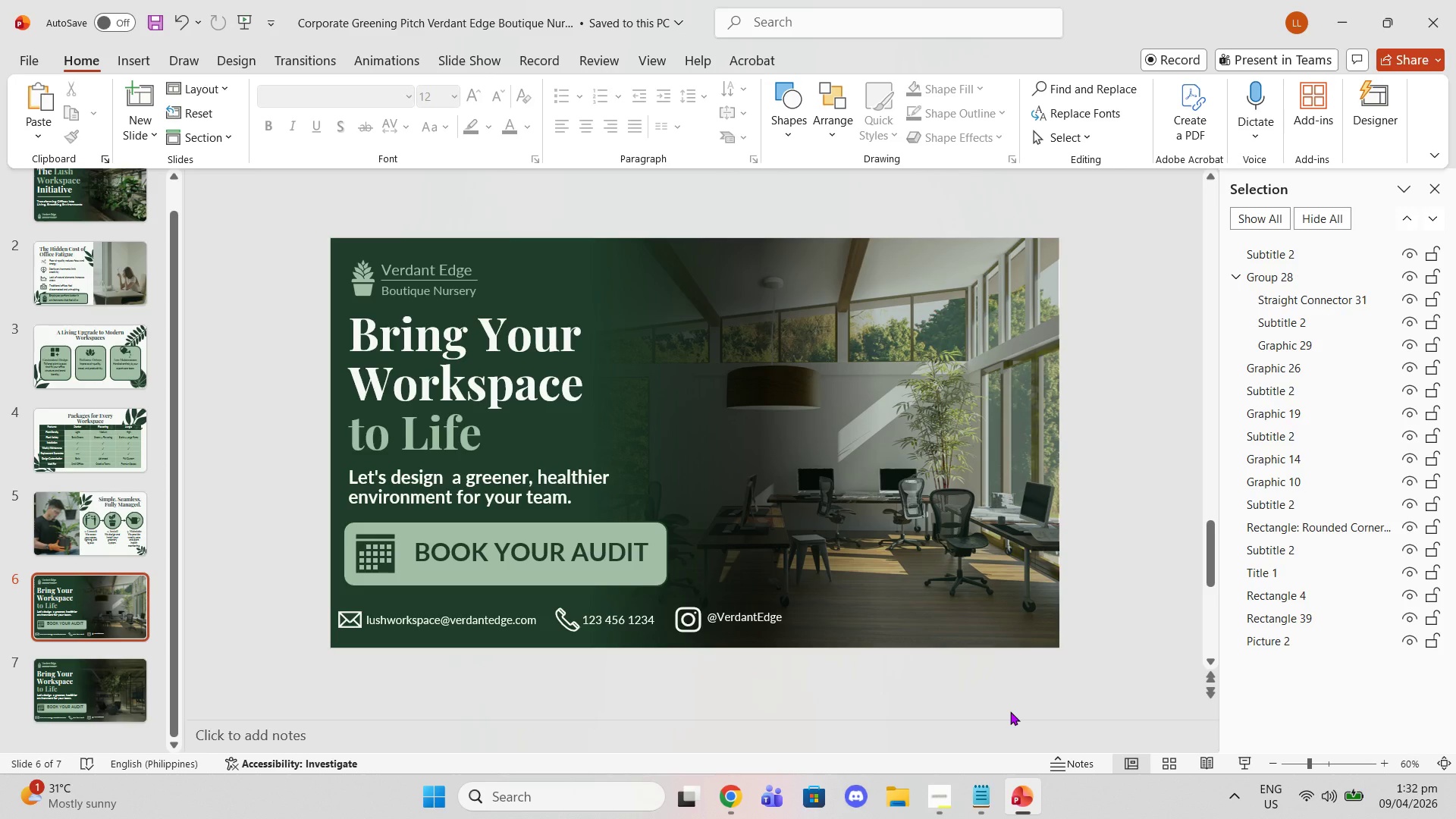 
wait(13.3)
 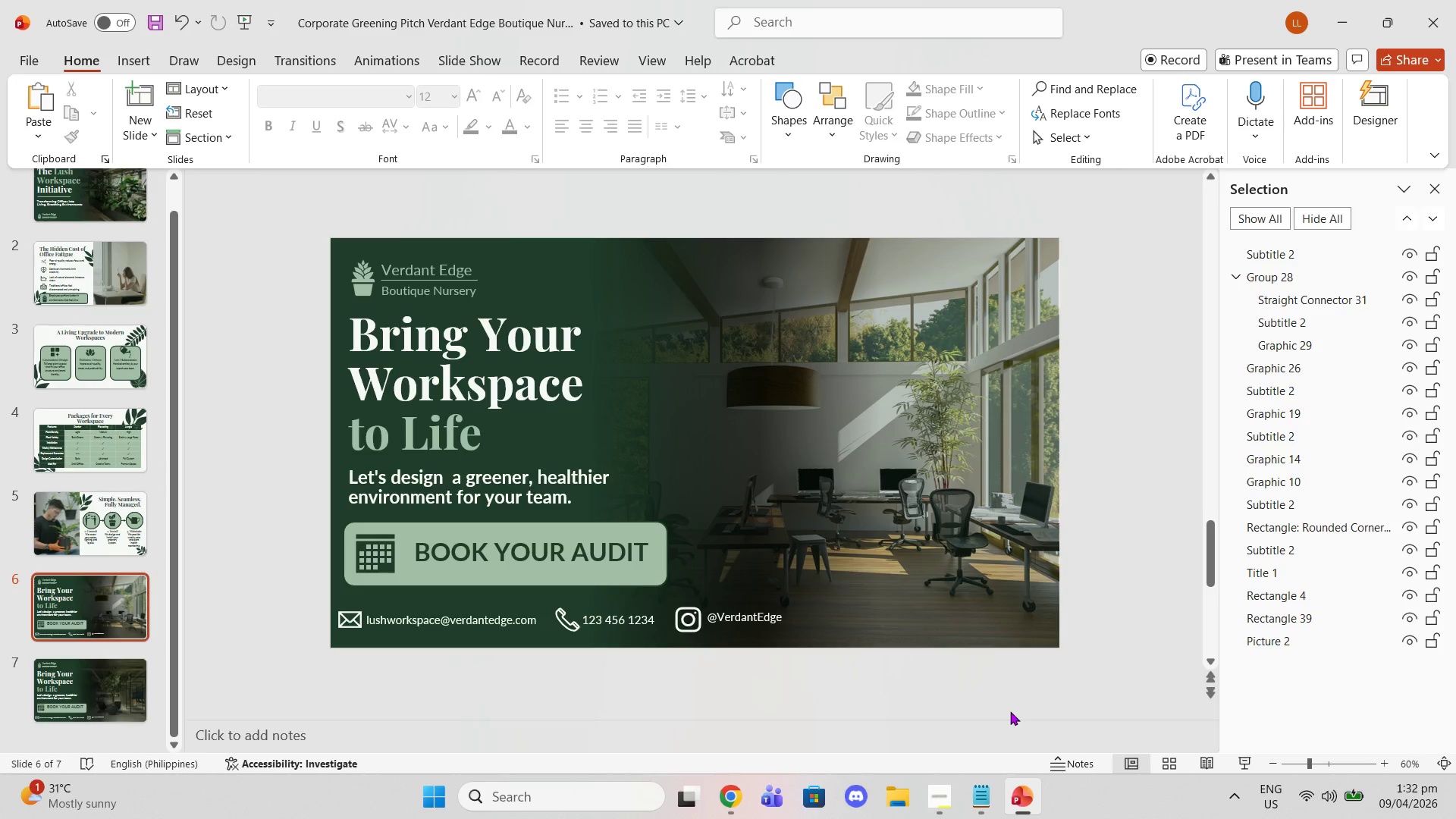 
scroll: coordinate [1026, 763], scroll_direction: down, amount: 2.0
 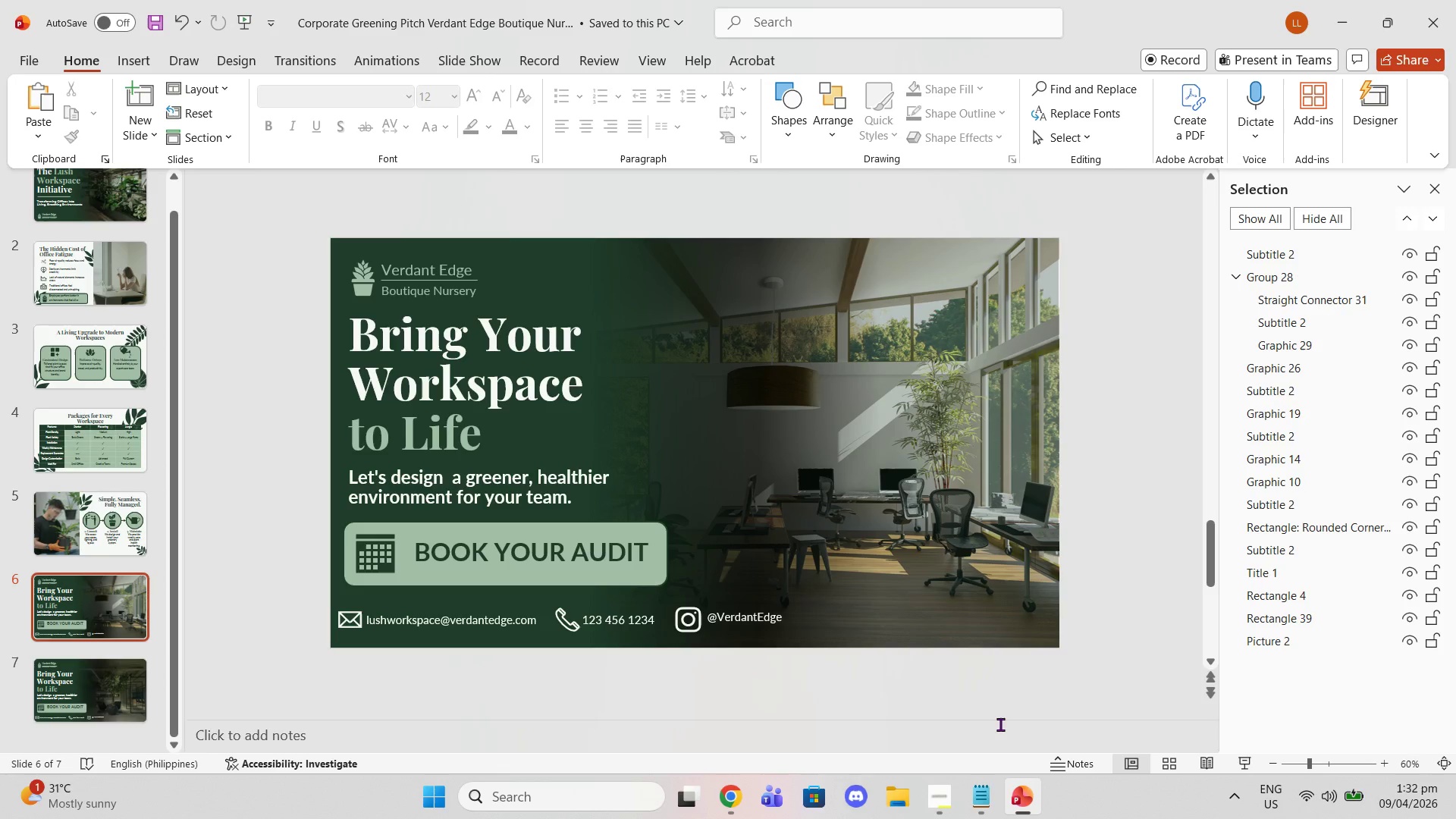 
scroll: coordinate [1000, 724], scroll_direction: up, amount: 1.0
 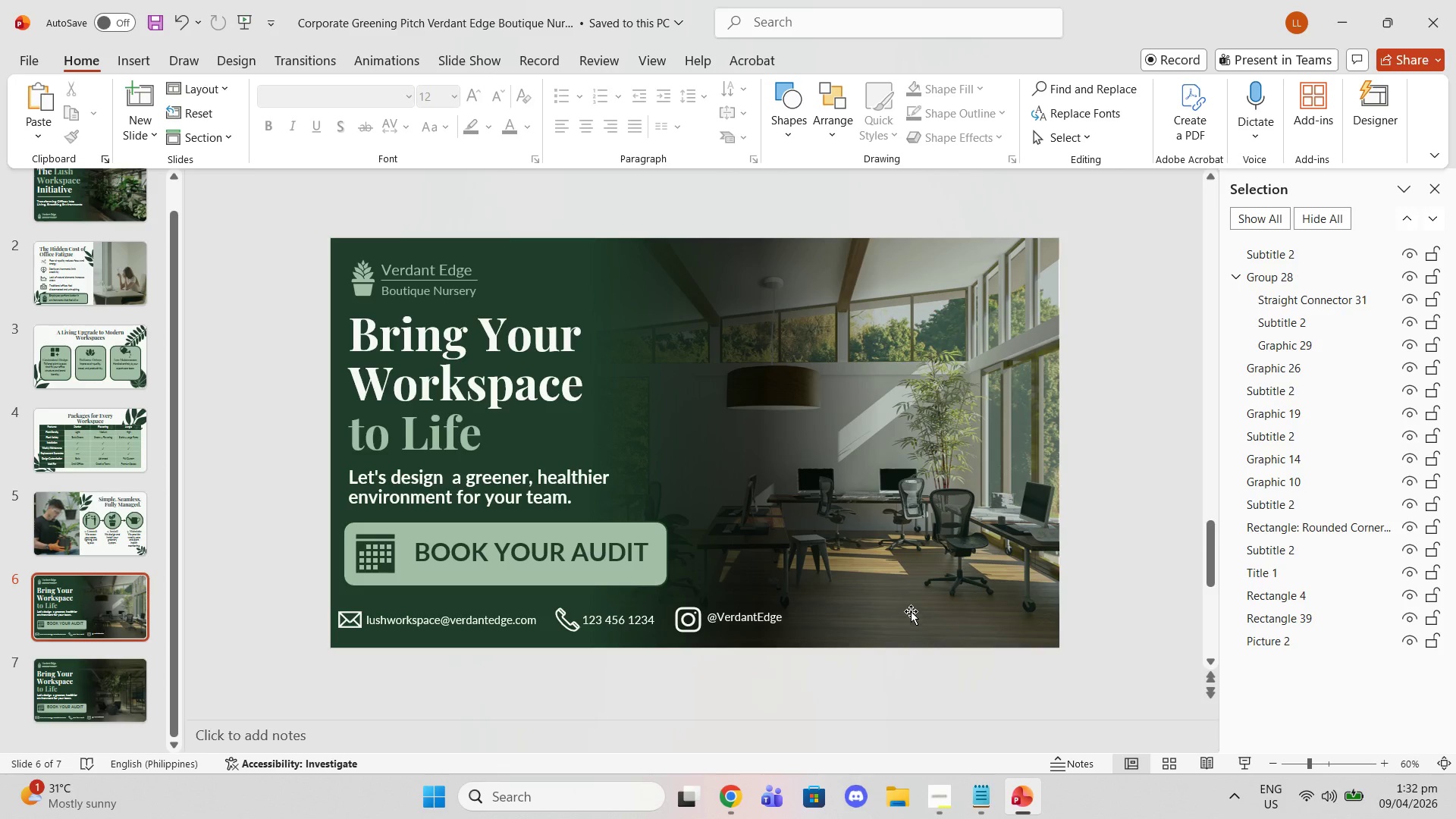 
scroll: coordinate [911, 611], scroll_direction: down, amount: 1.0
 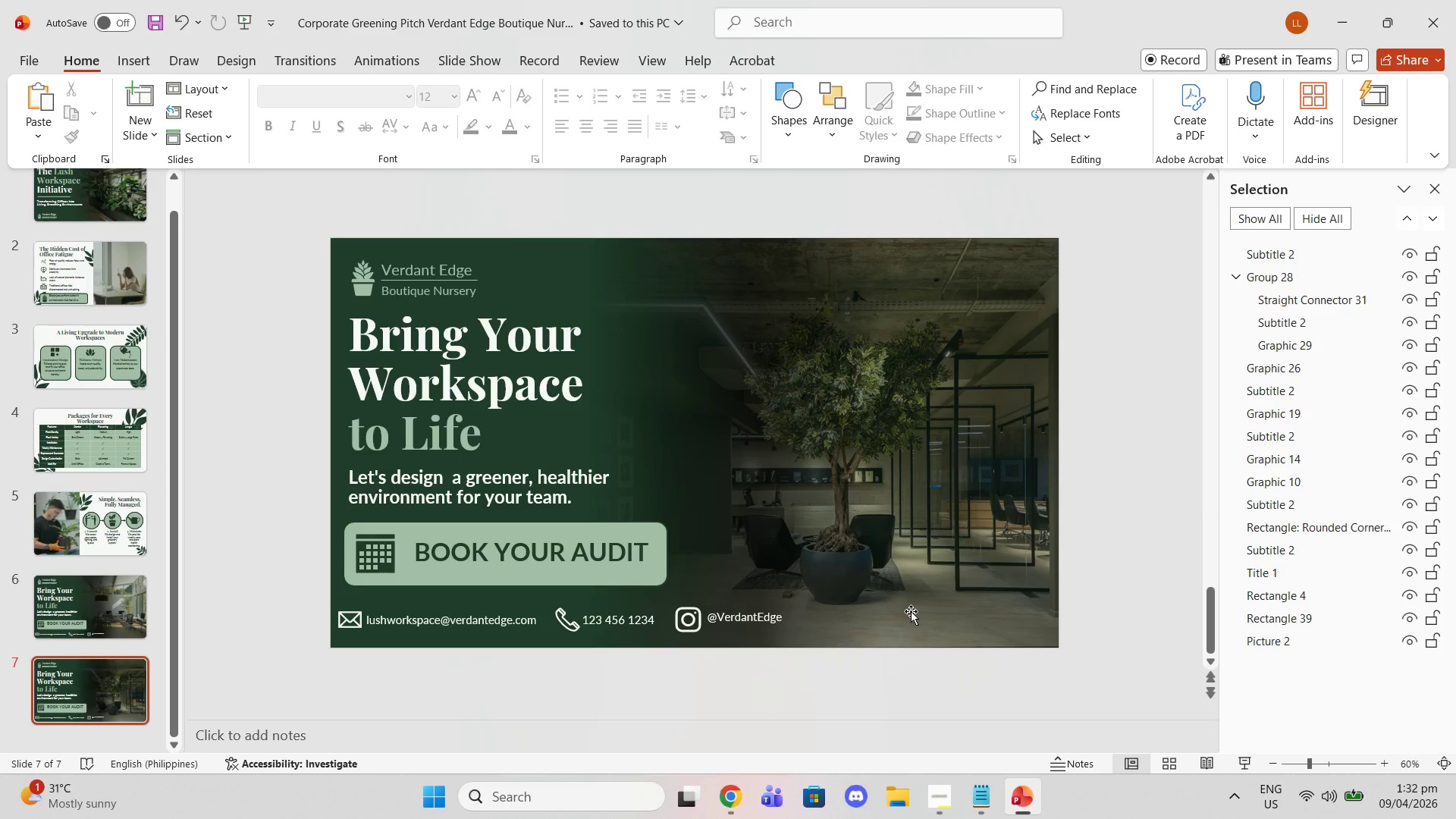 
scroll: coordinate [911, 611], scroll_direction: up, amount: 1.0
 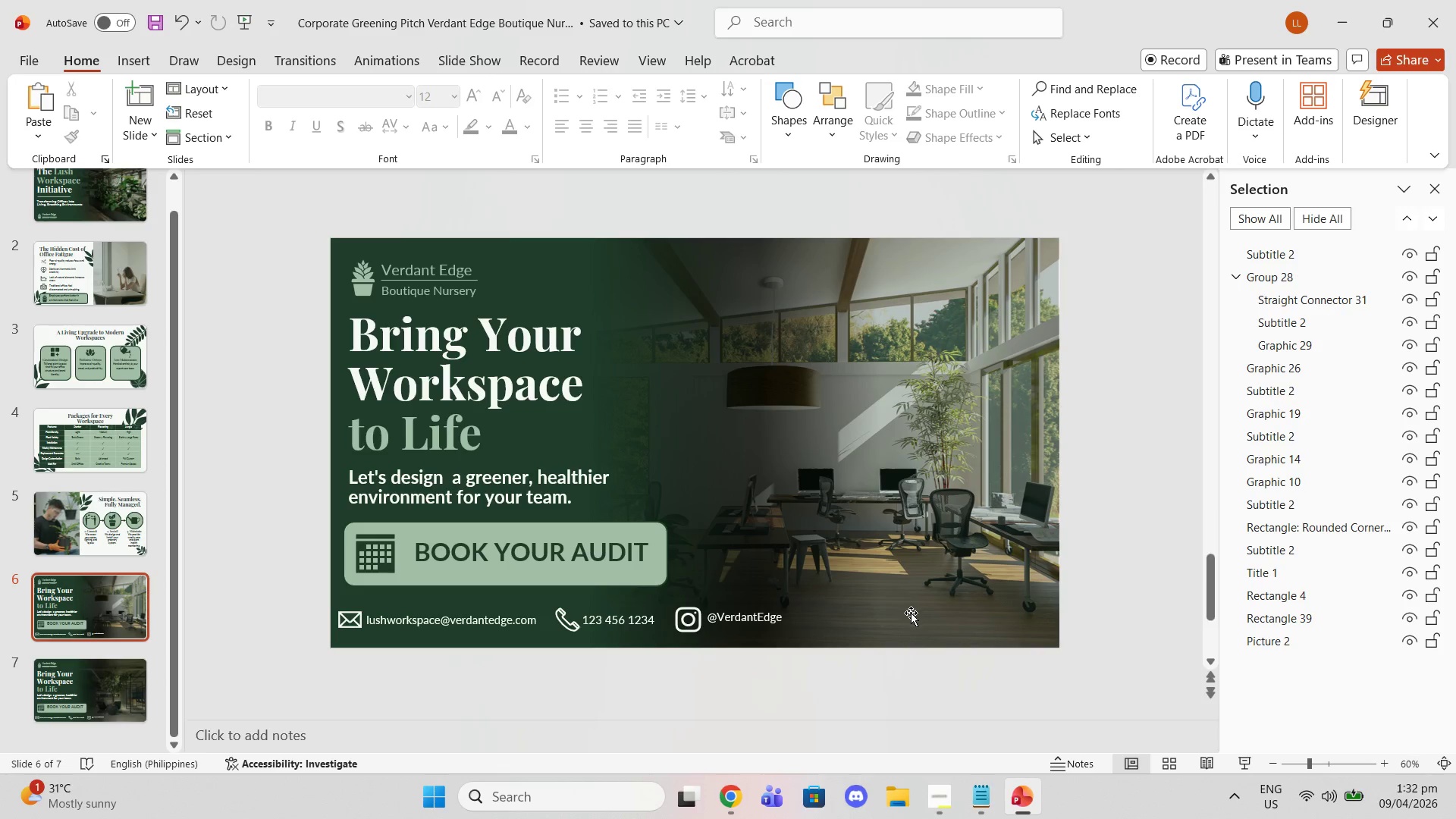 
scroll: coordinate [911, 611], scroll_direction: down, amount: 1.0
 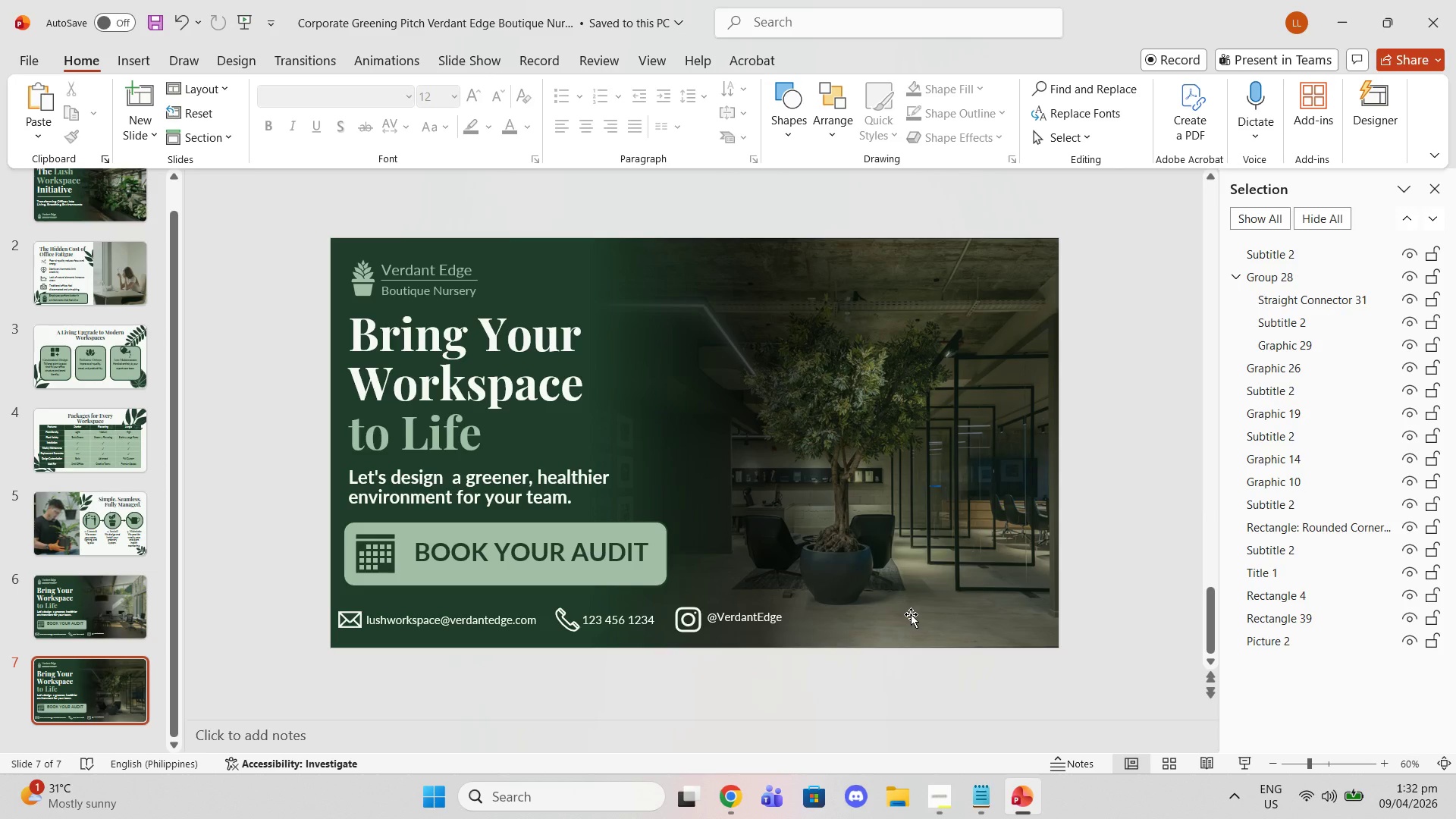 
scroll: coordinate [911, 614], scroll_direction: up, amount: 1.0
 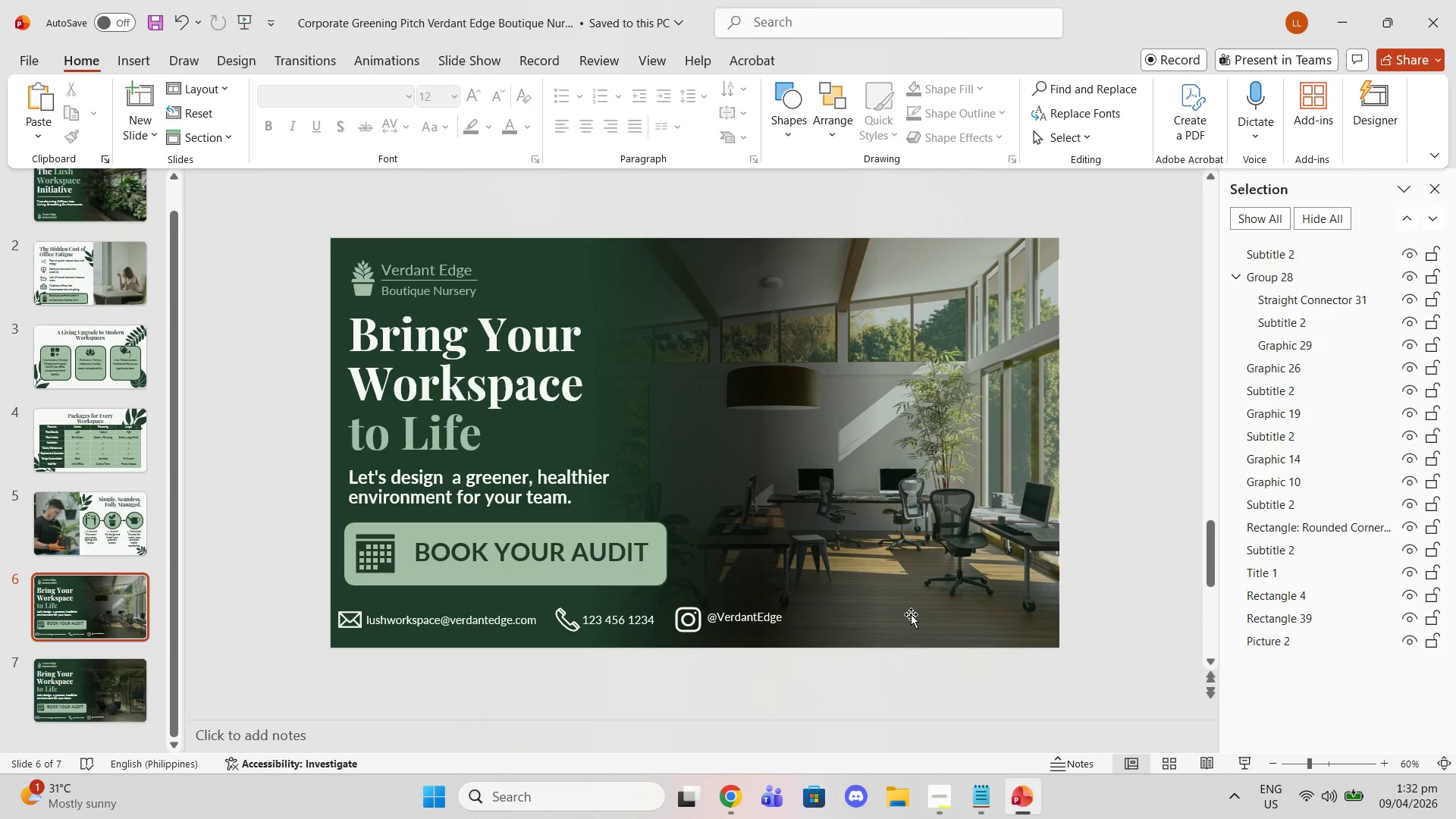 
scroll: coordinate [911, 616], scroll_direction: down, amount: 1.0
 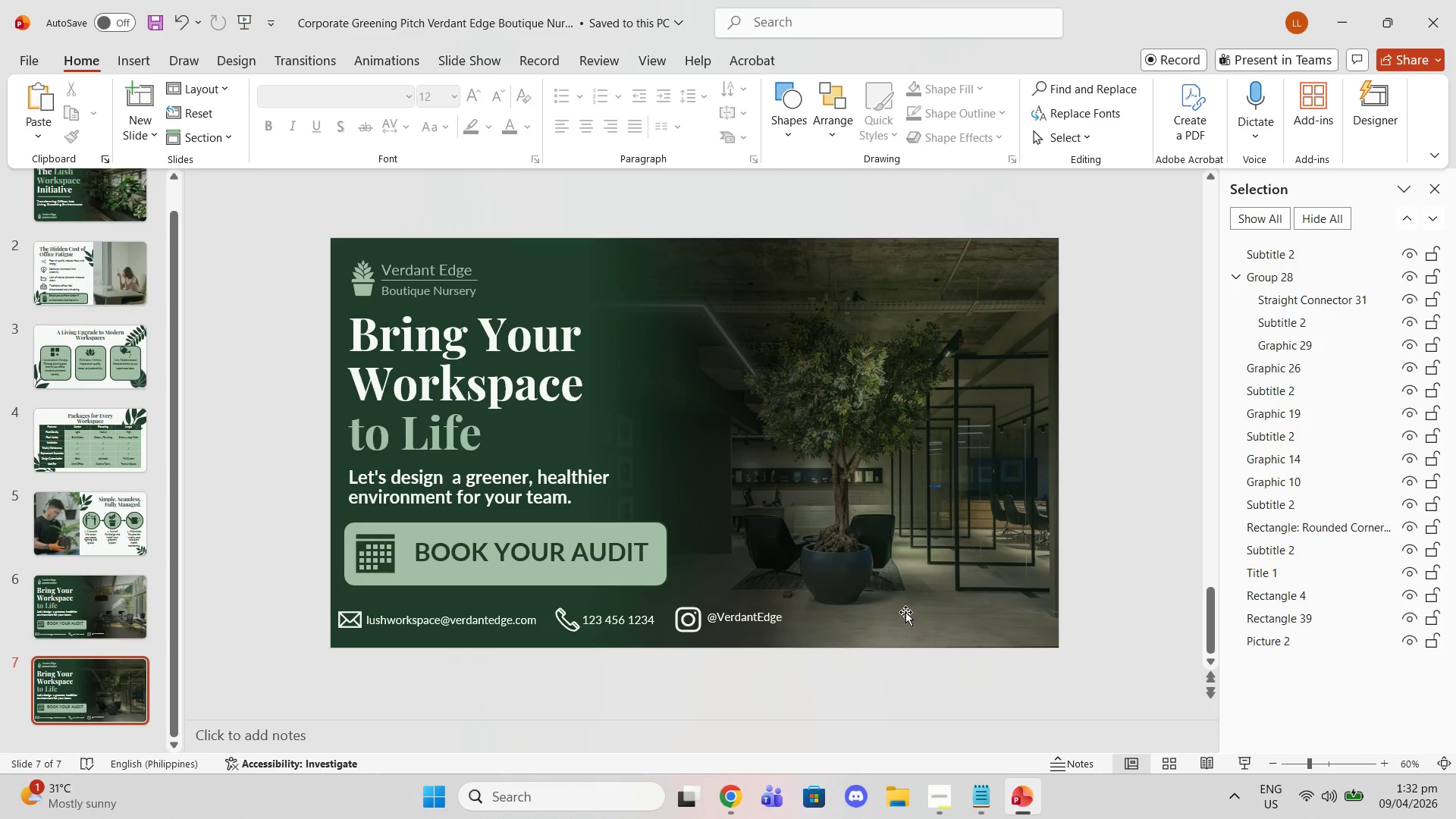 
scroll: coordinate [902, 607], scroll_direction: up, amount: 1.0
 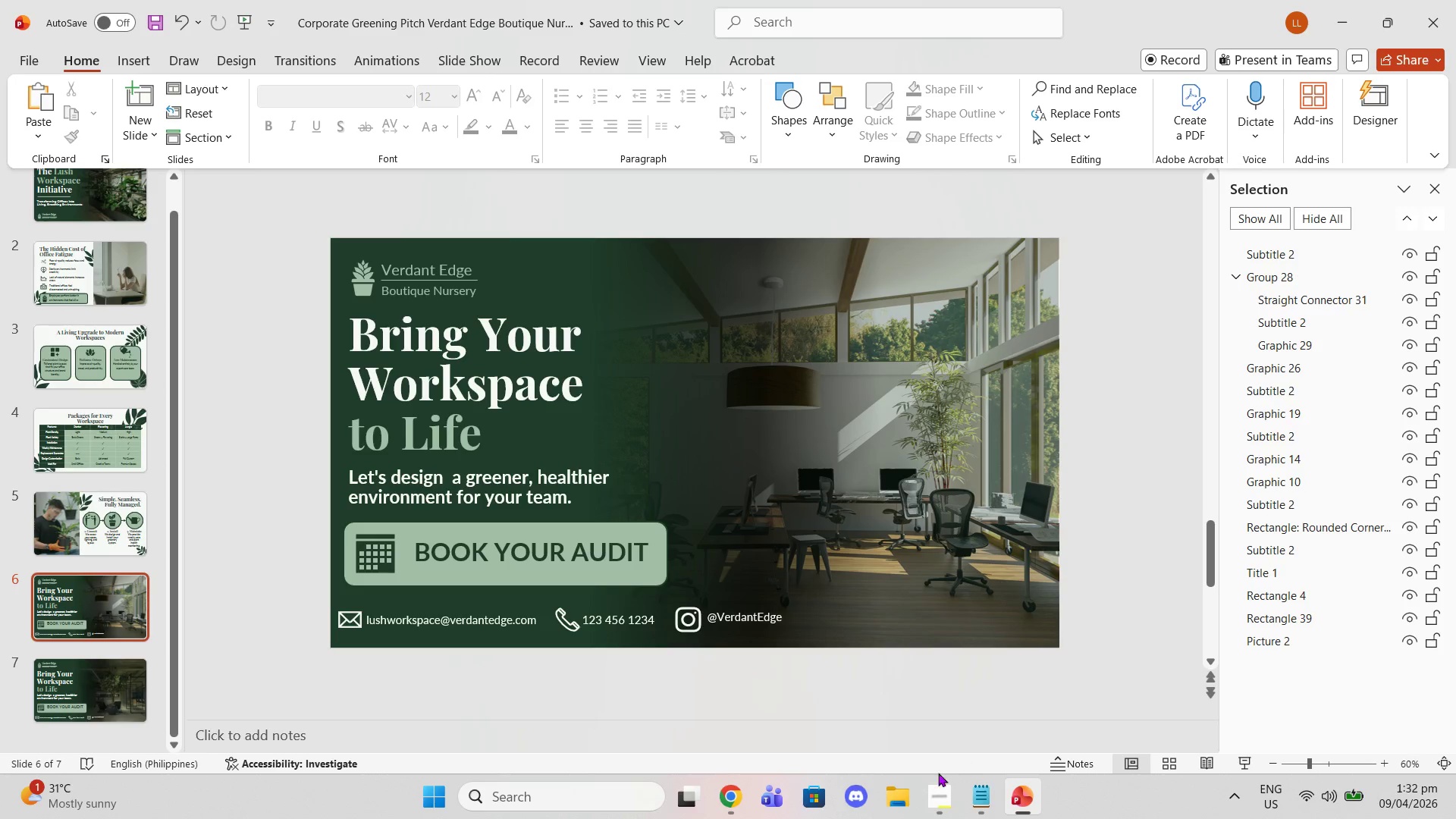 
left_click([927, 791])